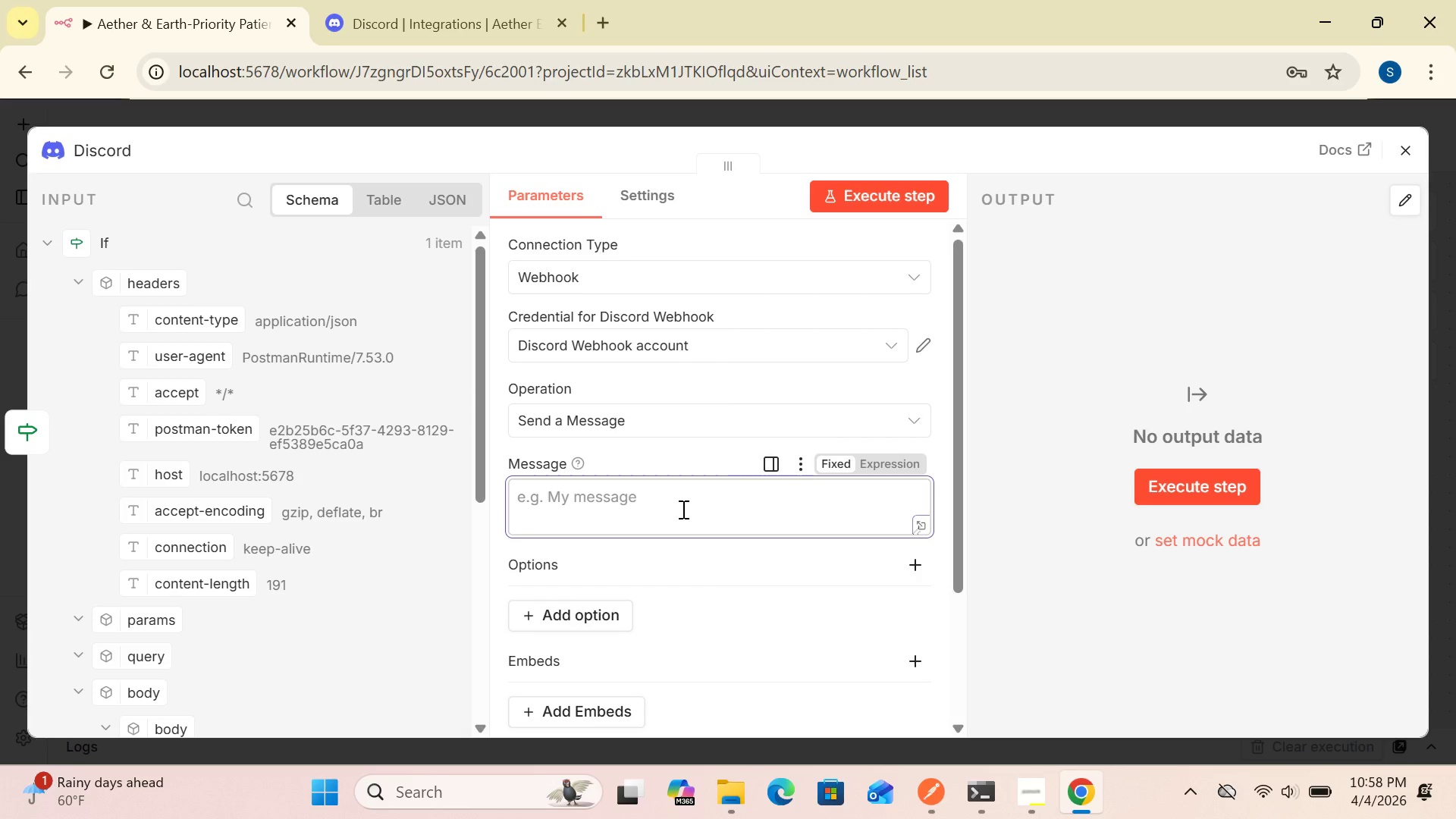 
key(Shift+Backslash)
 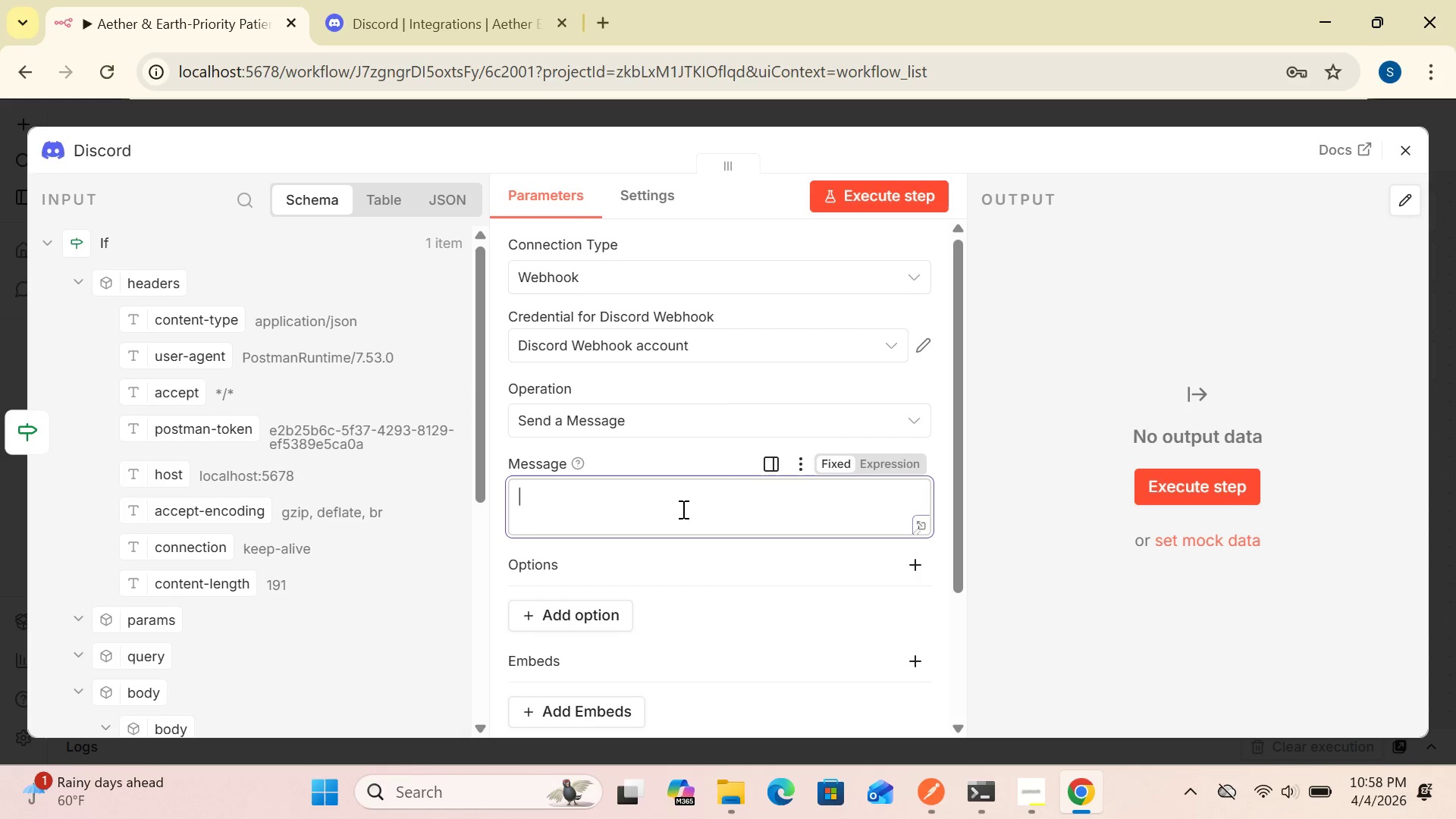 
key(Backspace)
 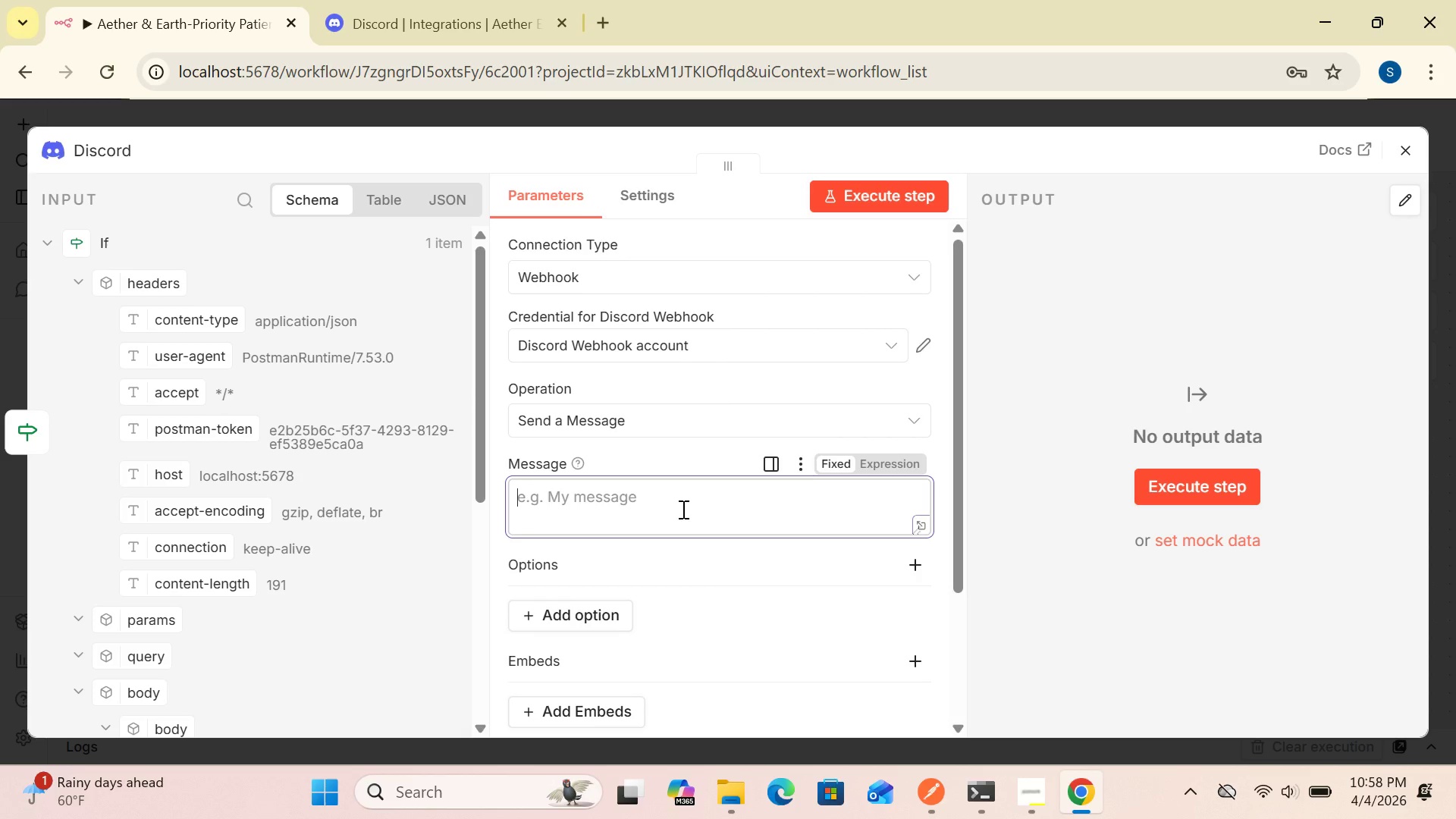 
hold_key(key=ShiftLeft, duration=0.55)
 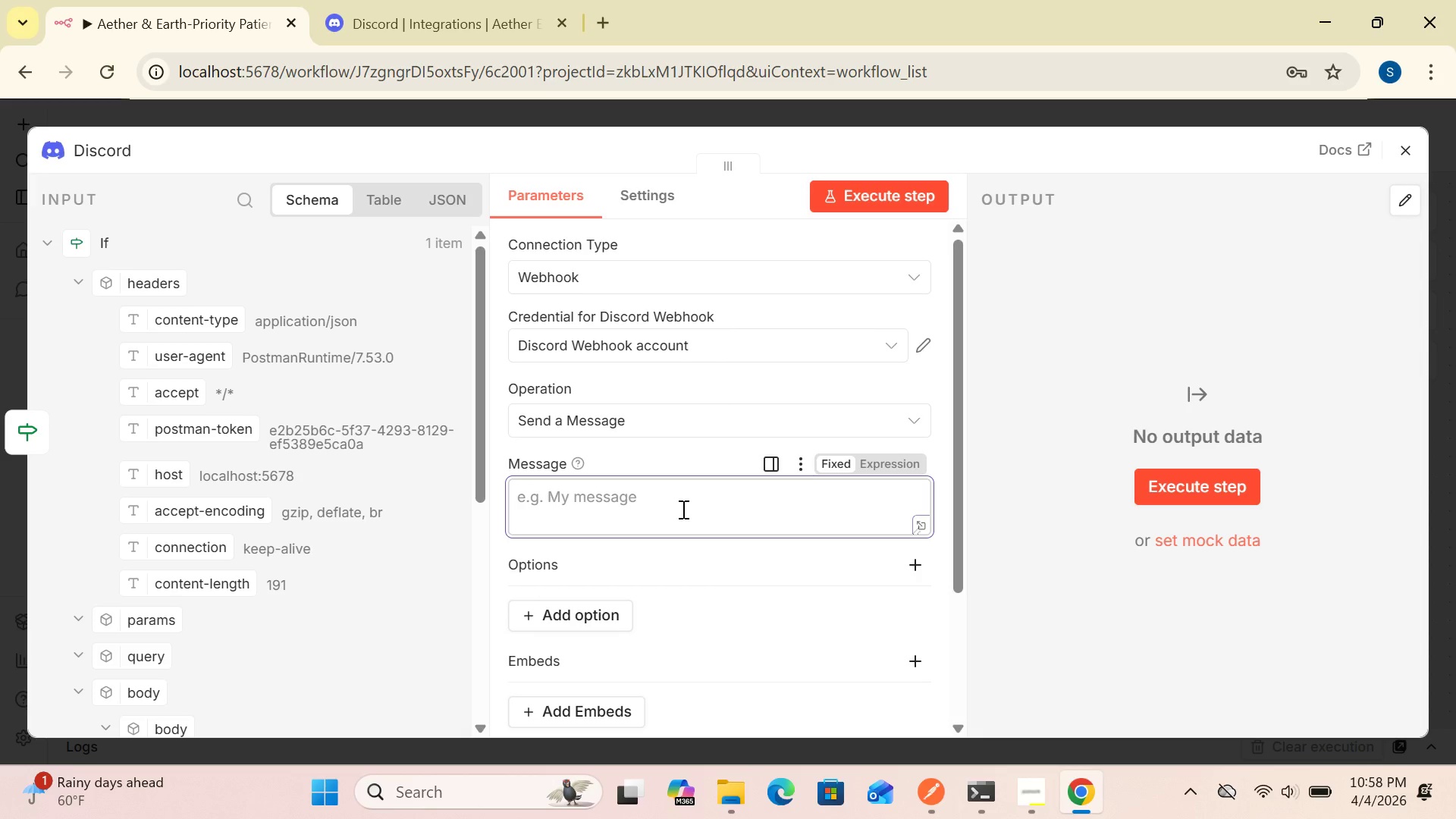 
wait(6.67)
 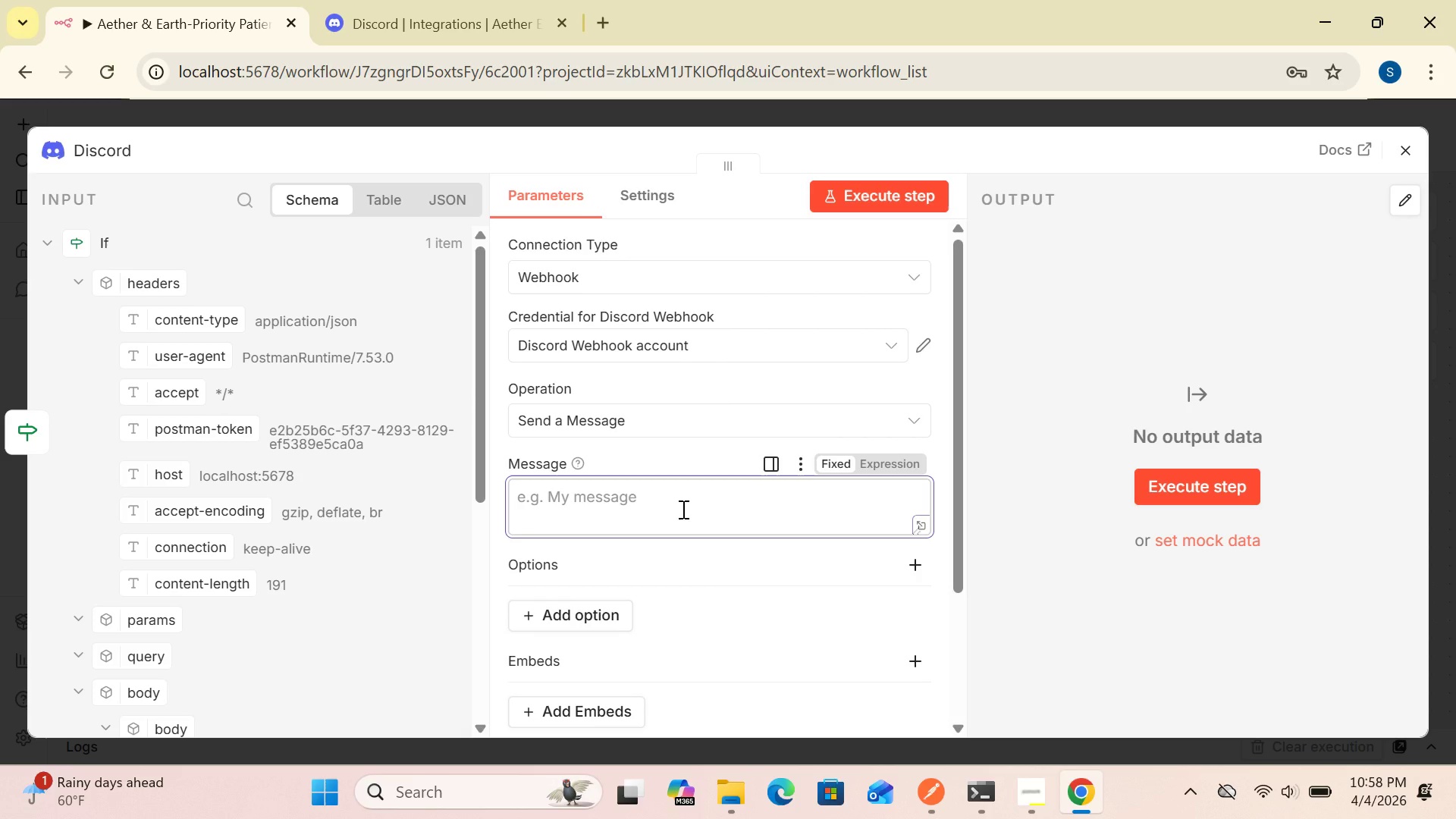 
type(**Priority Patient Intake Alert**)
 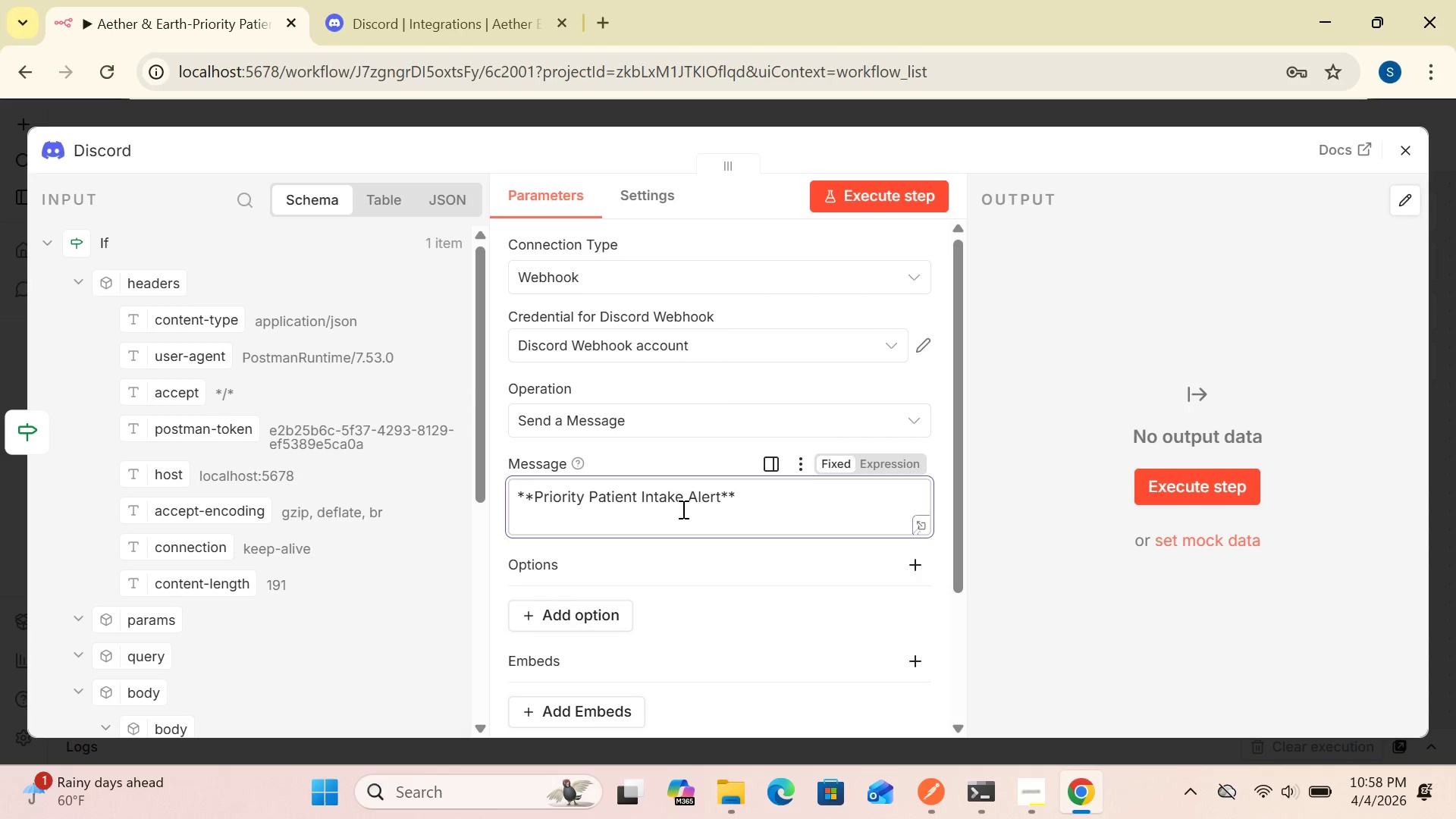 
key(Enter)
 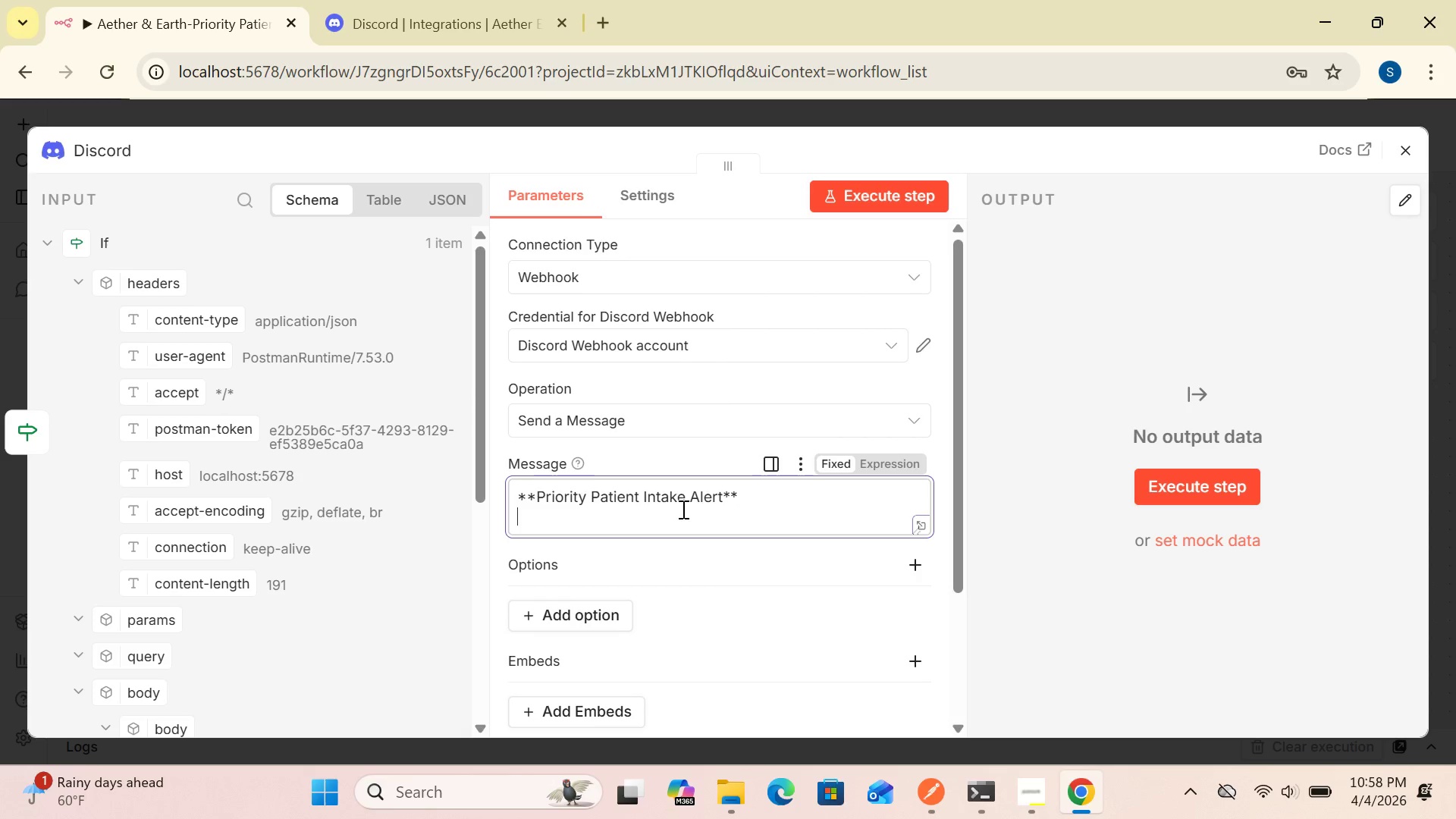 
key(Enter)
 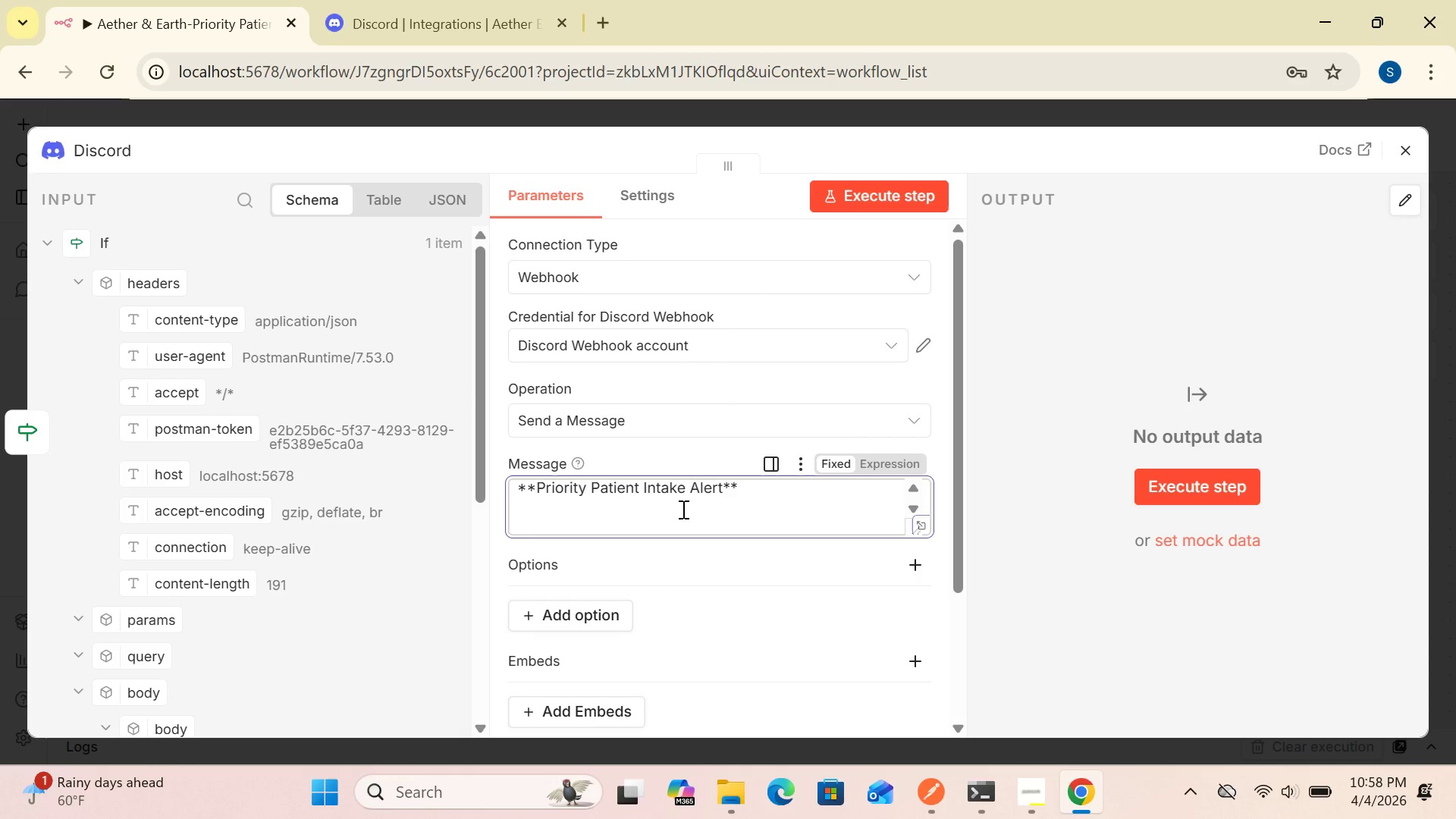 
type(**Patient:**{{$)
 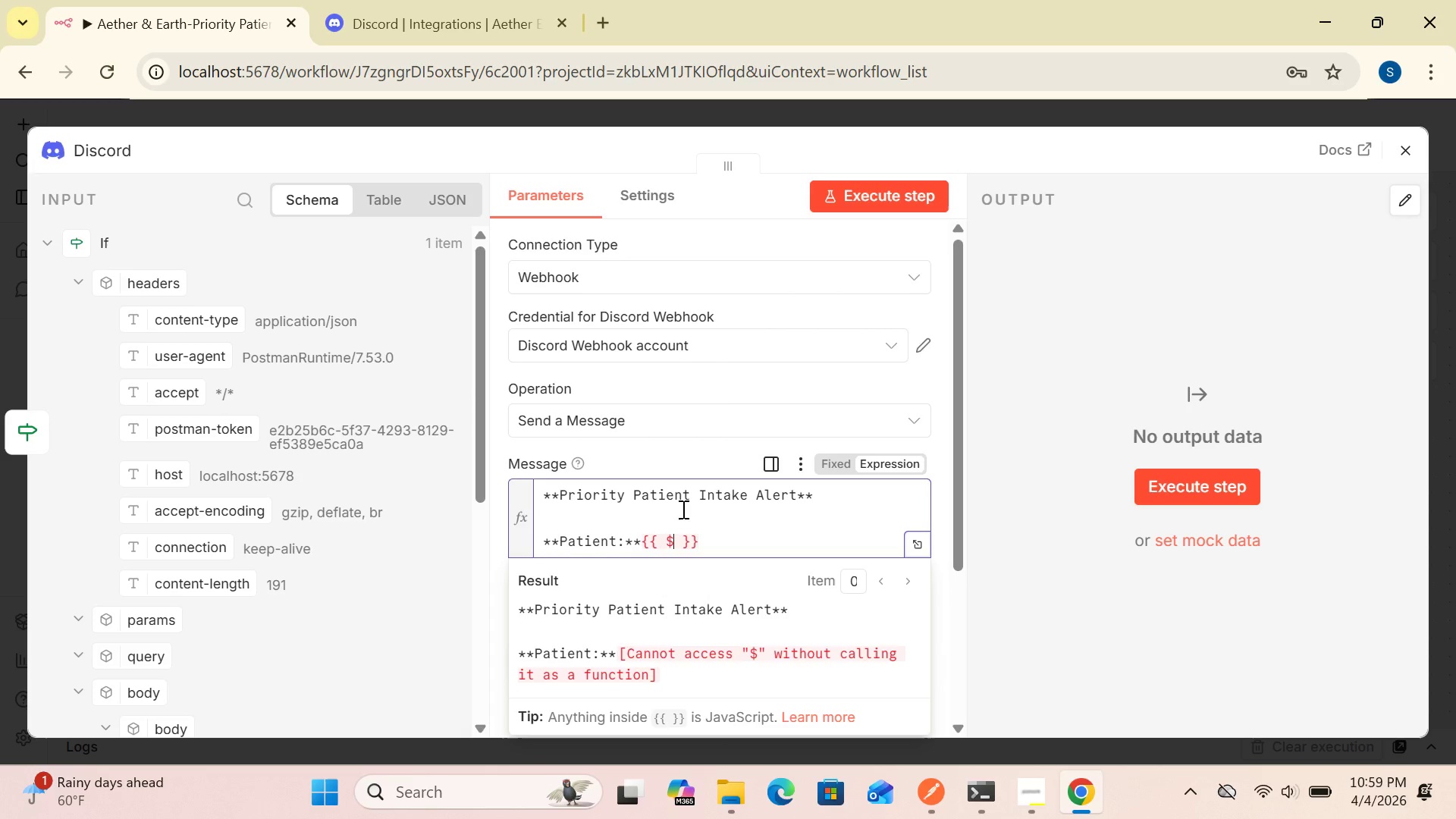 
hold_key(key=ShiftLeft, duration=0.41)
 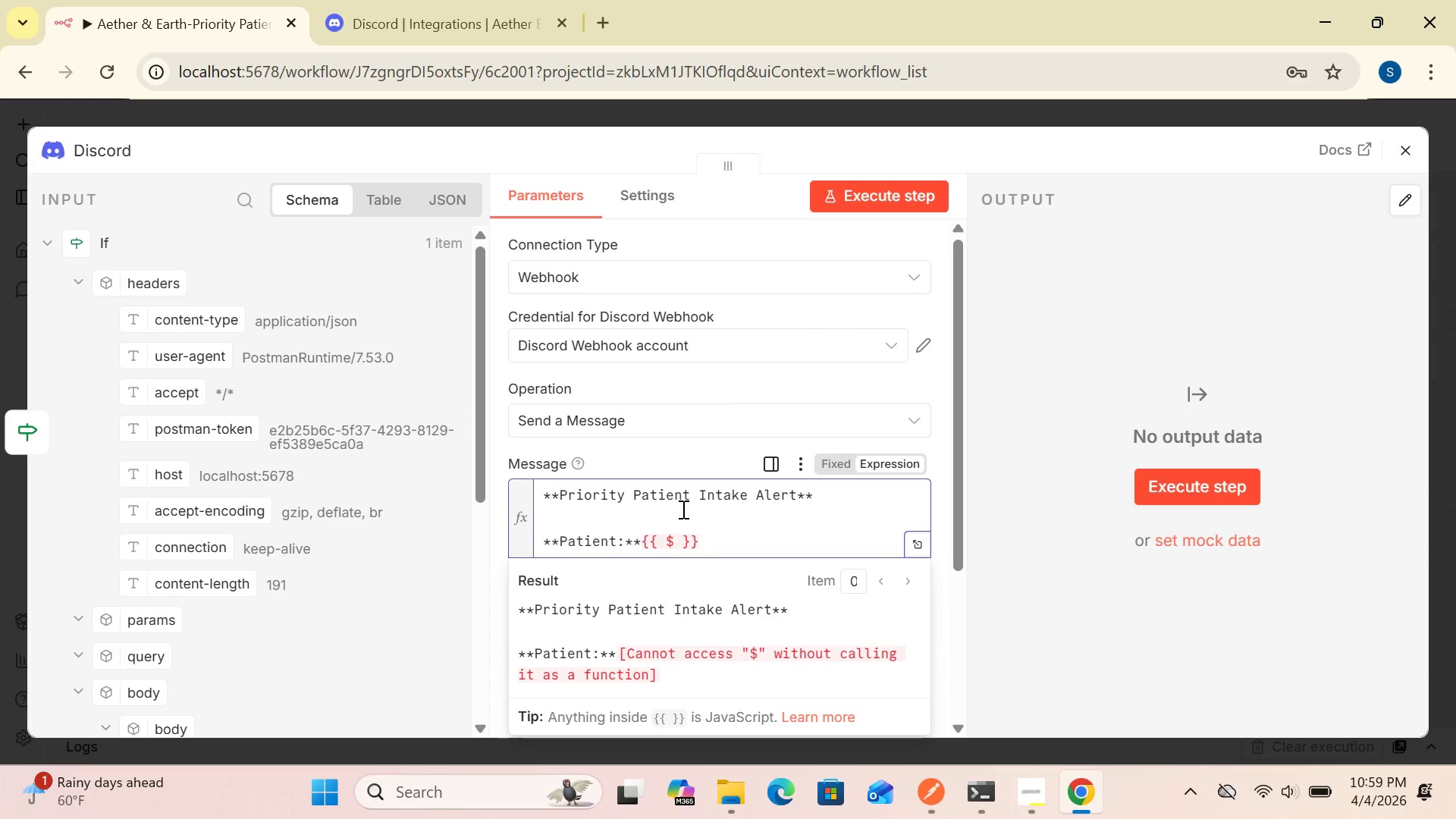 
type('Recieve Patient Intake)
 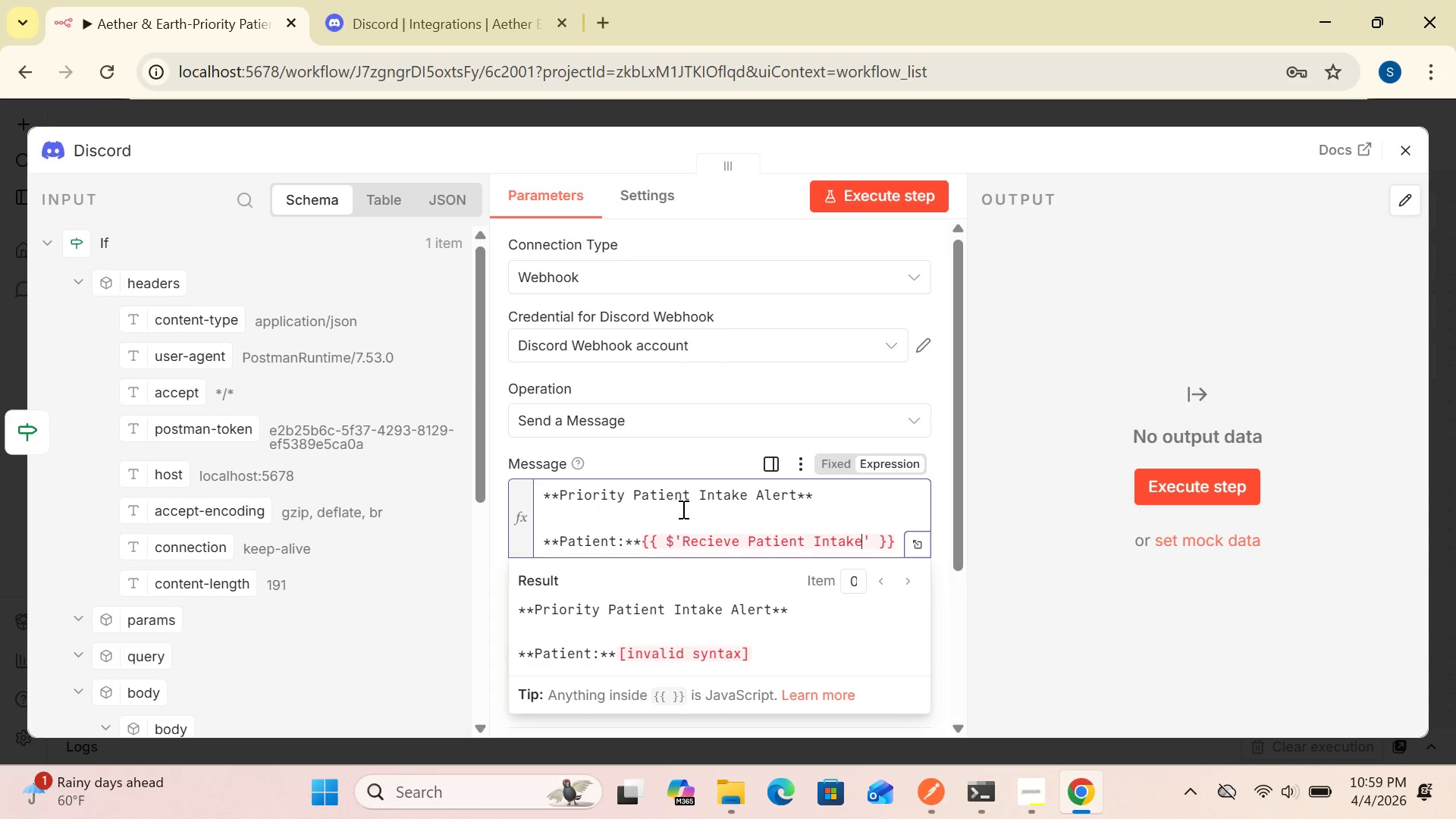 
key(ArrowRight)
 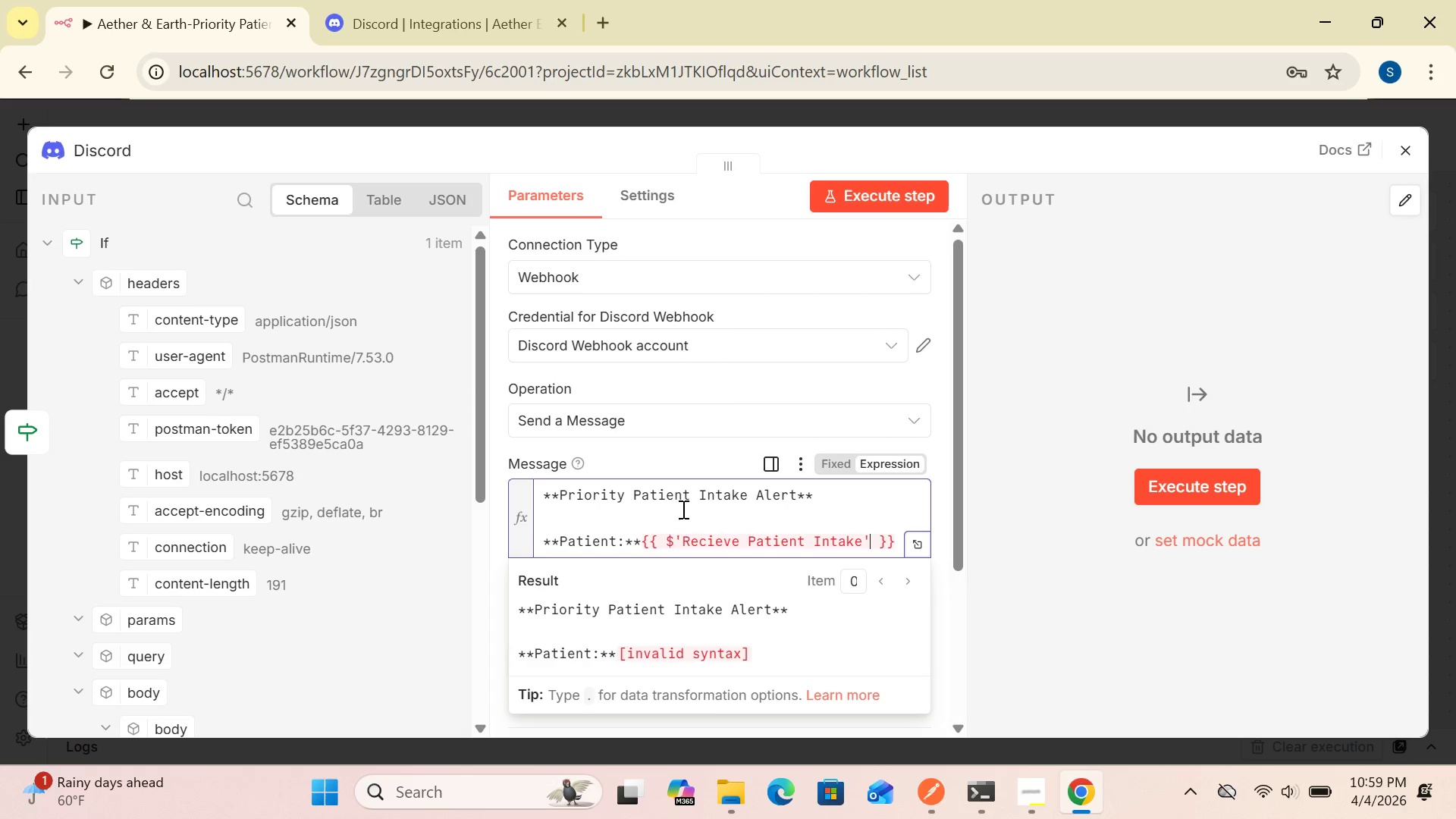 
key(ArrowRight)
 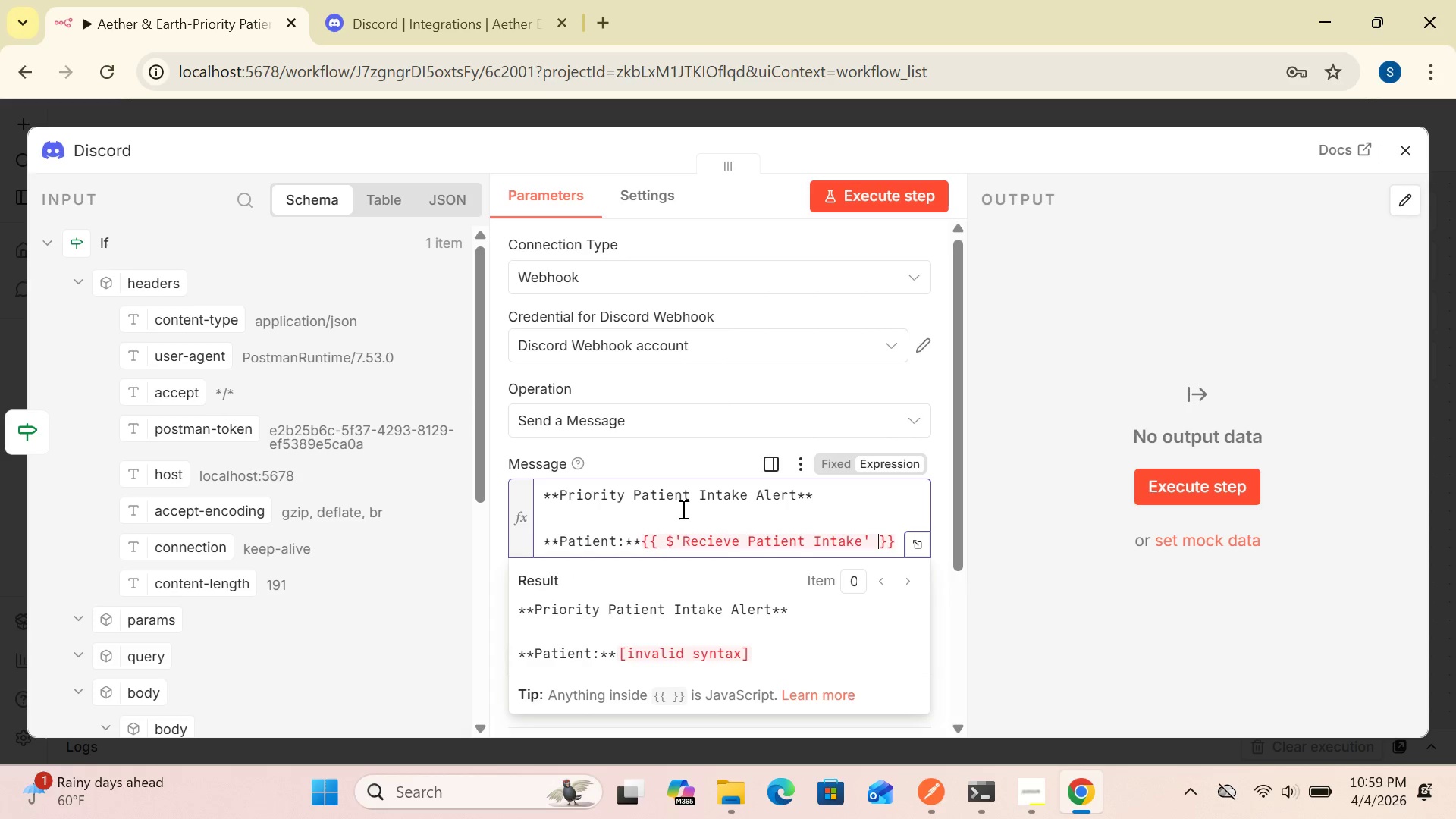 
key(ArrowLeft)
 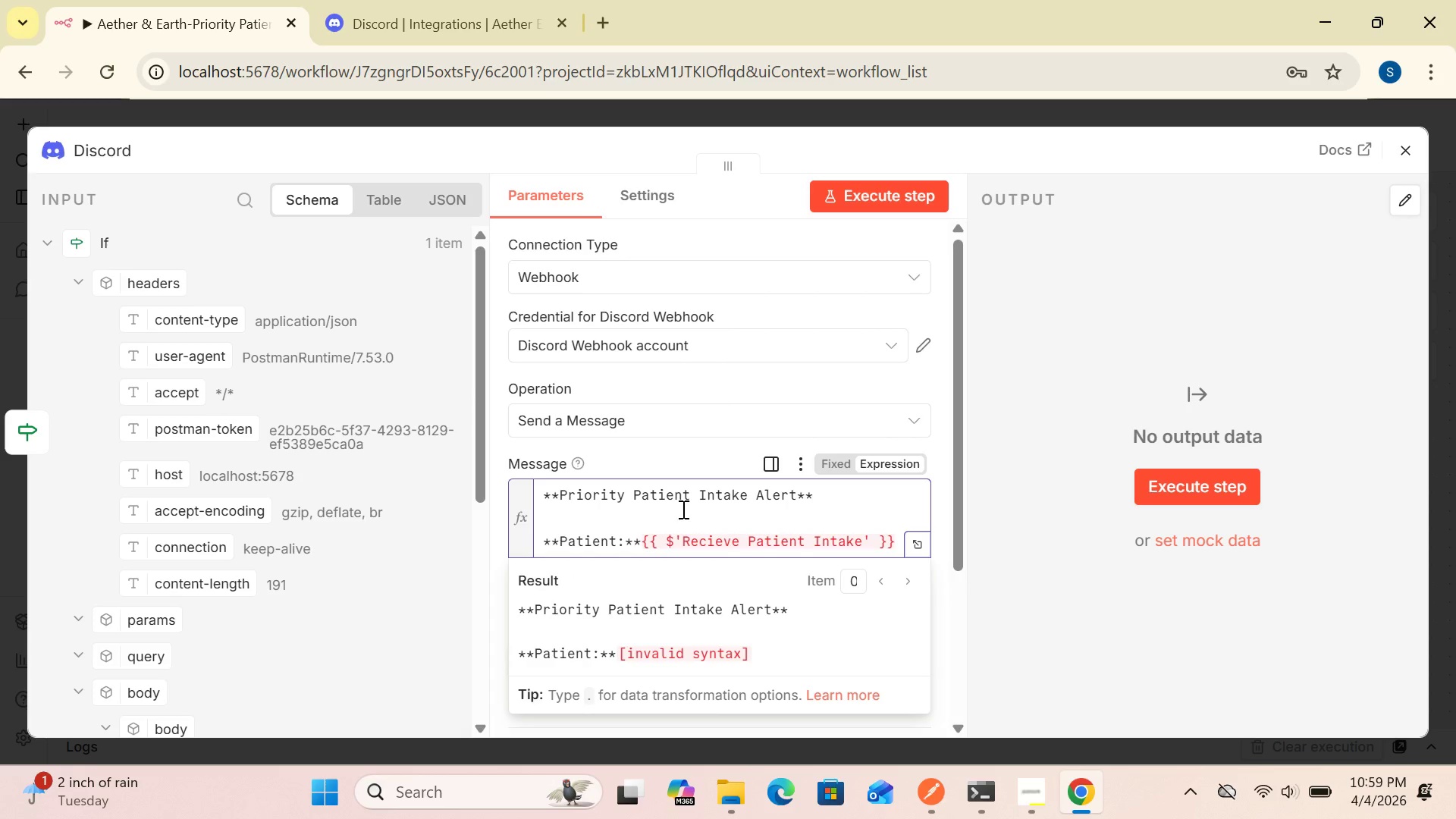 
key(ArrowLeft)
 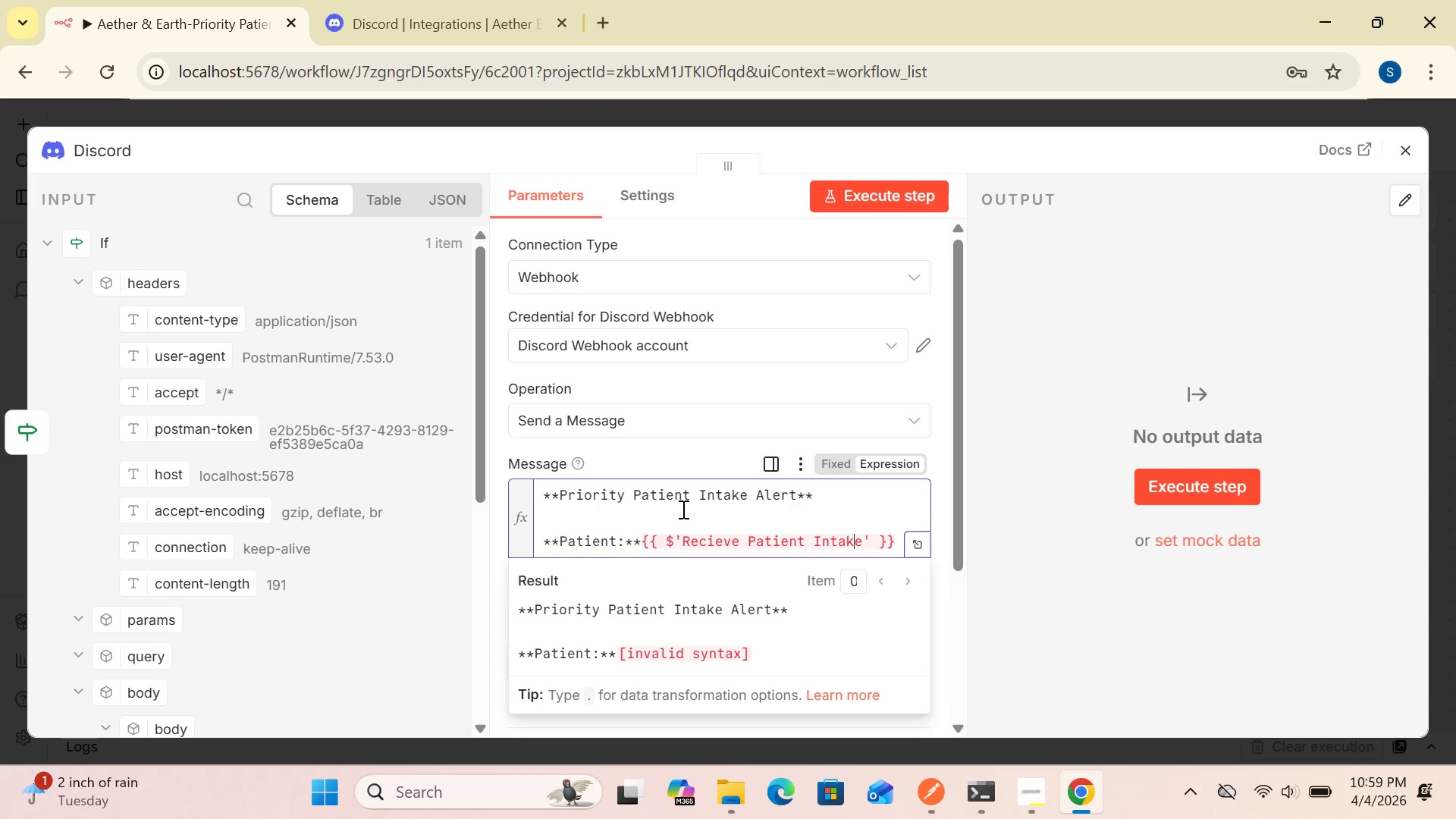 
key(ArrowLeft)
 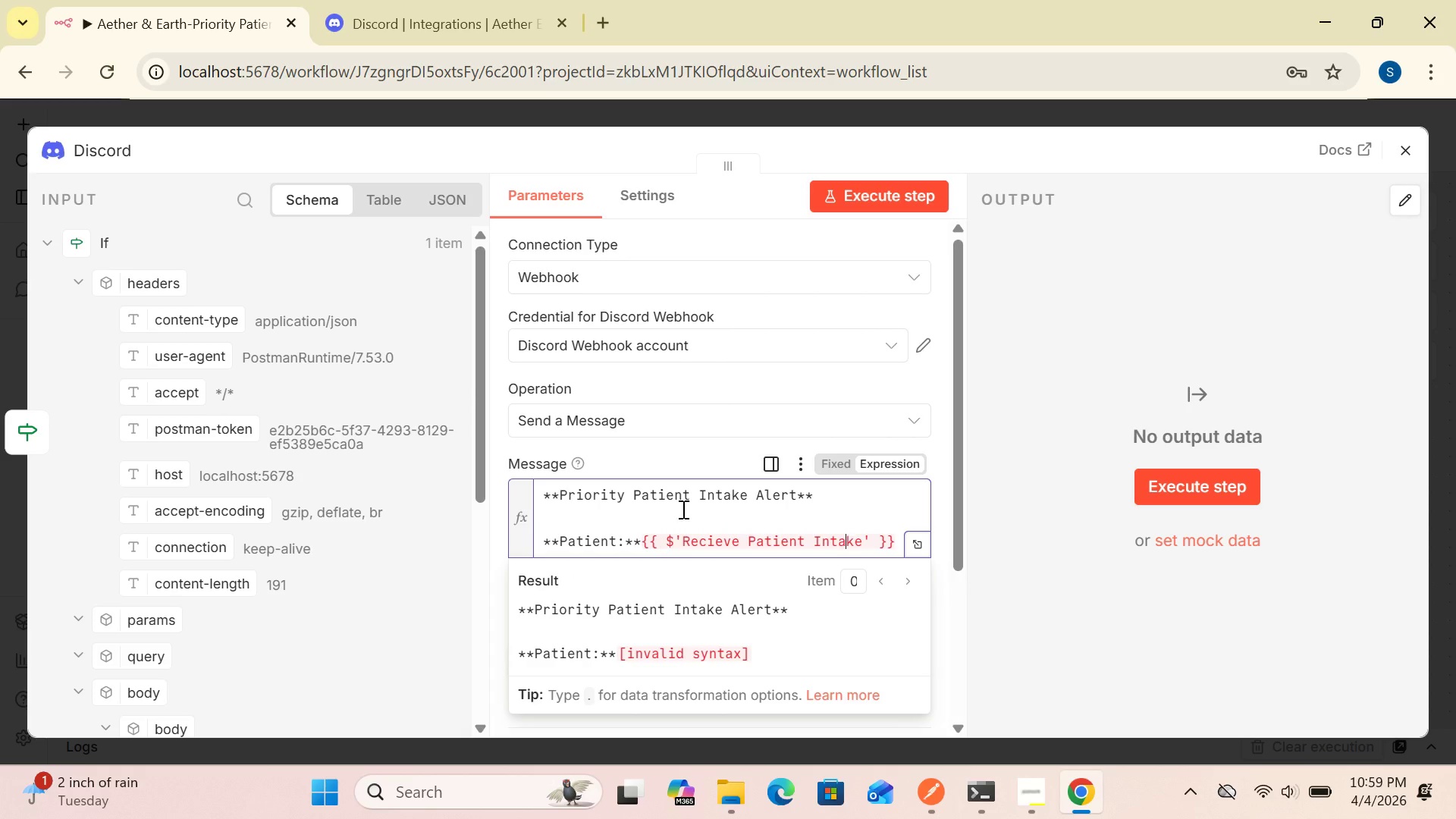 
hold_key(key=ArrowLeft, duration=1.14)
 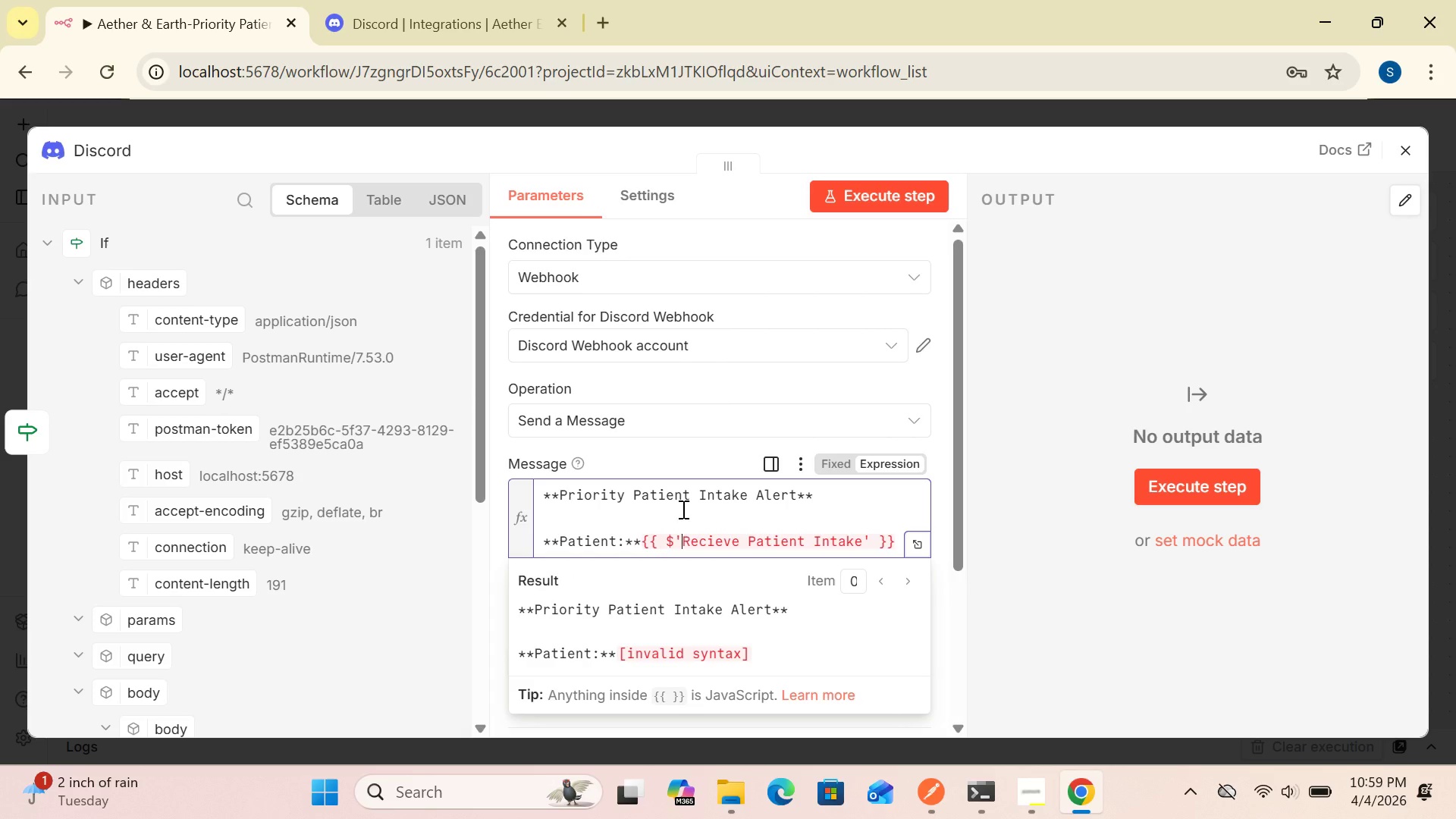 
key(ArrowLeft)
 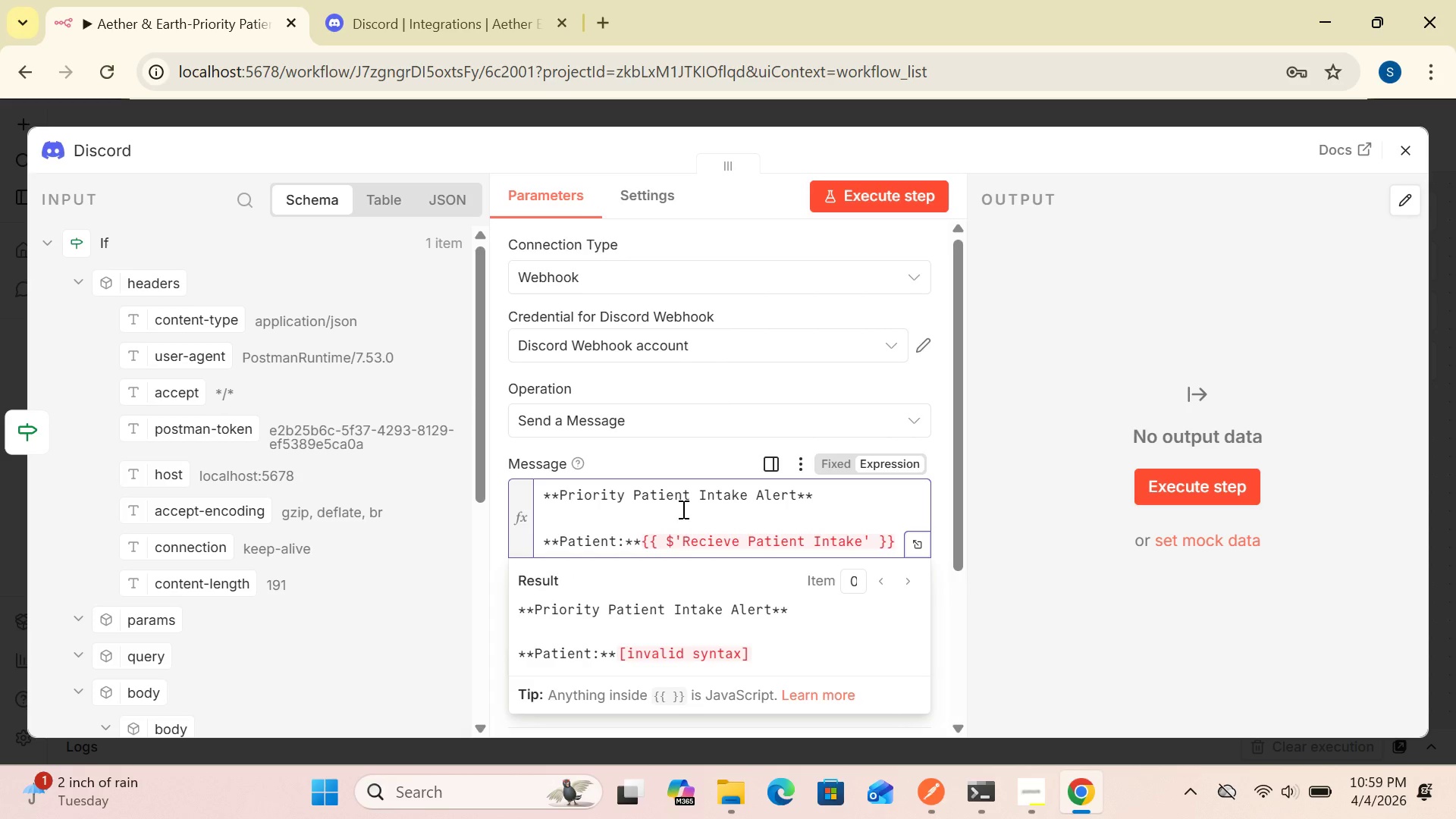 
key(Shift+Quote)
 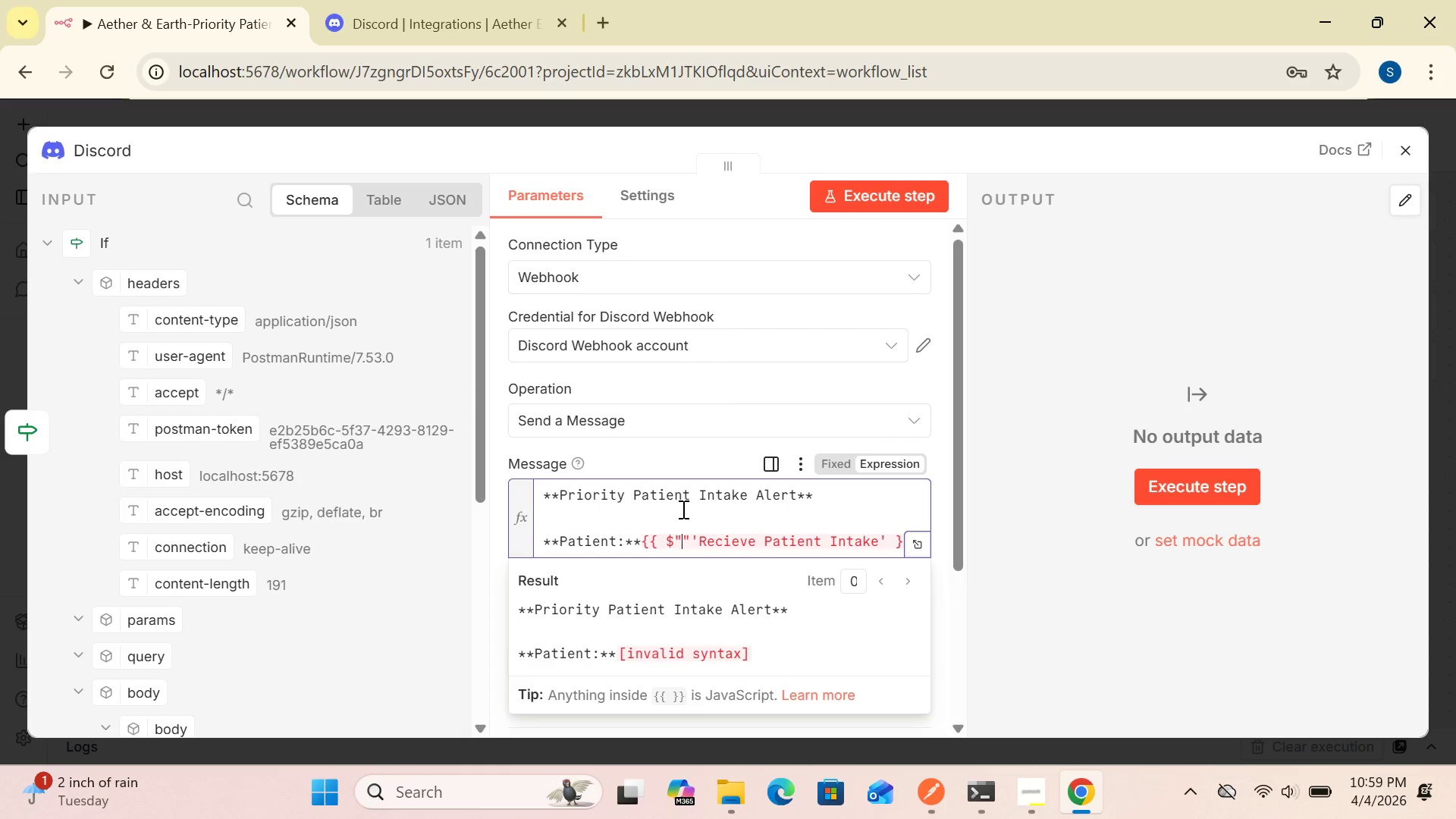 
key(Backspace)
 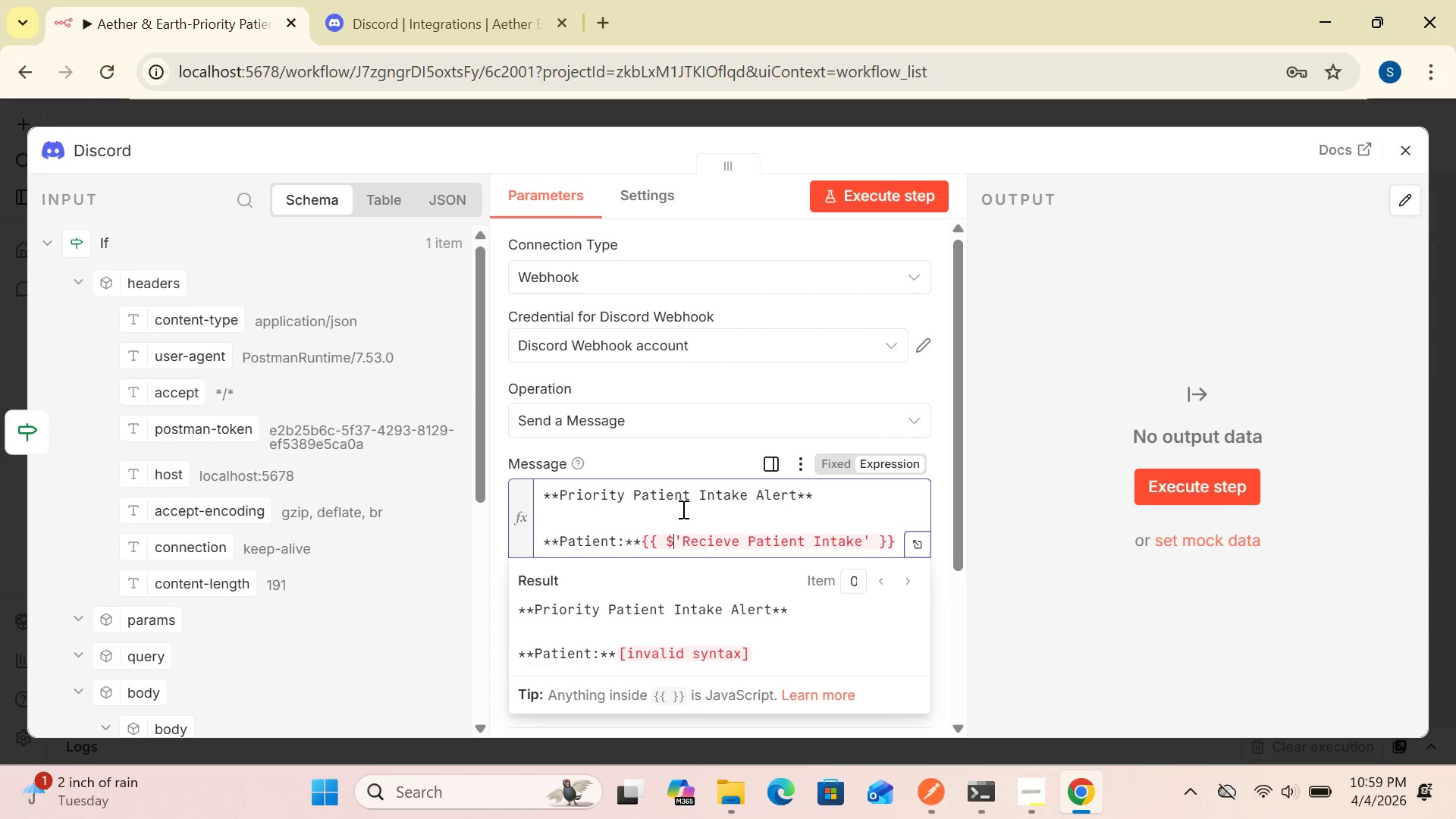 
key(Backspace)
 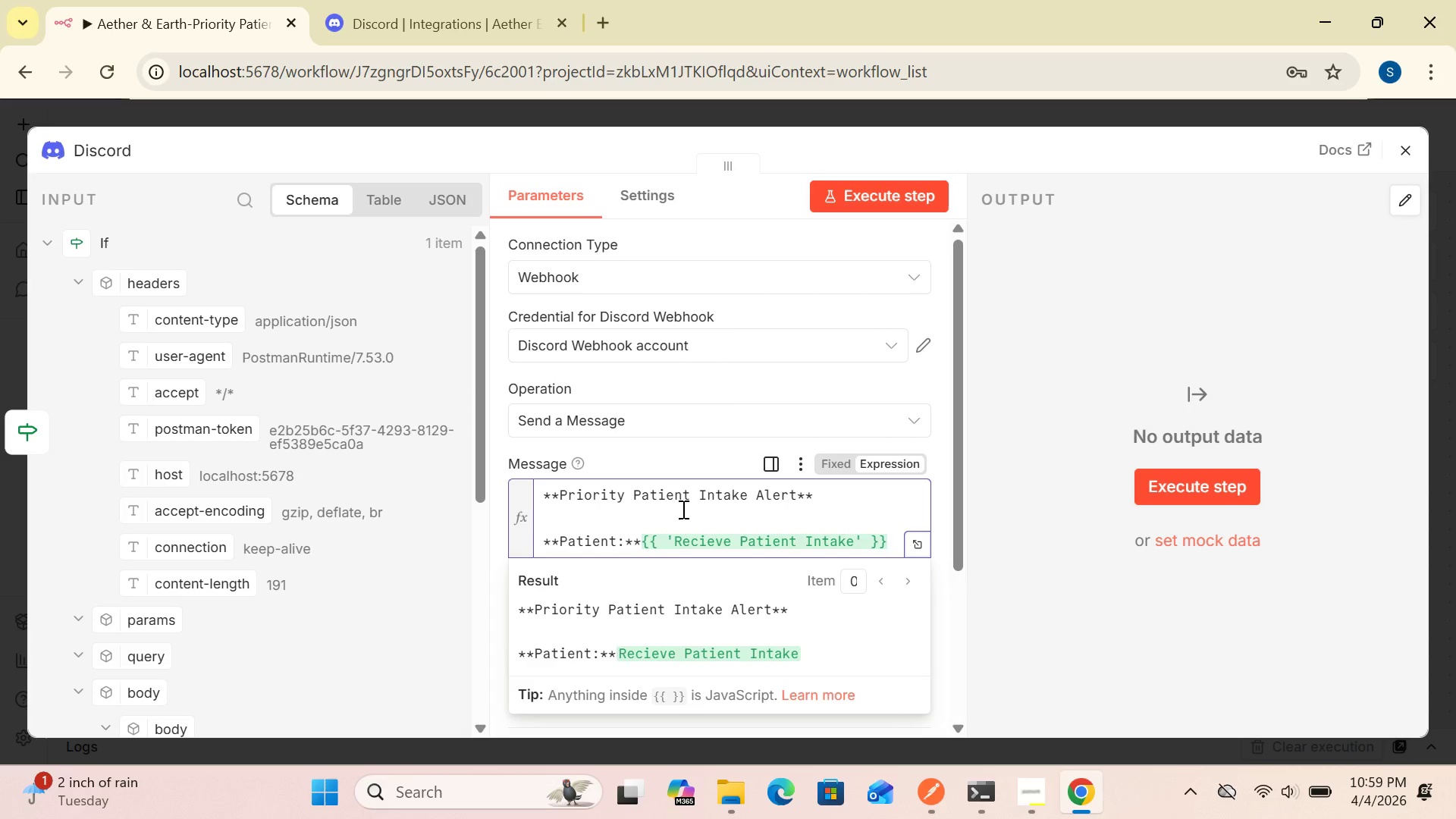 
key(Shift+9)
 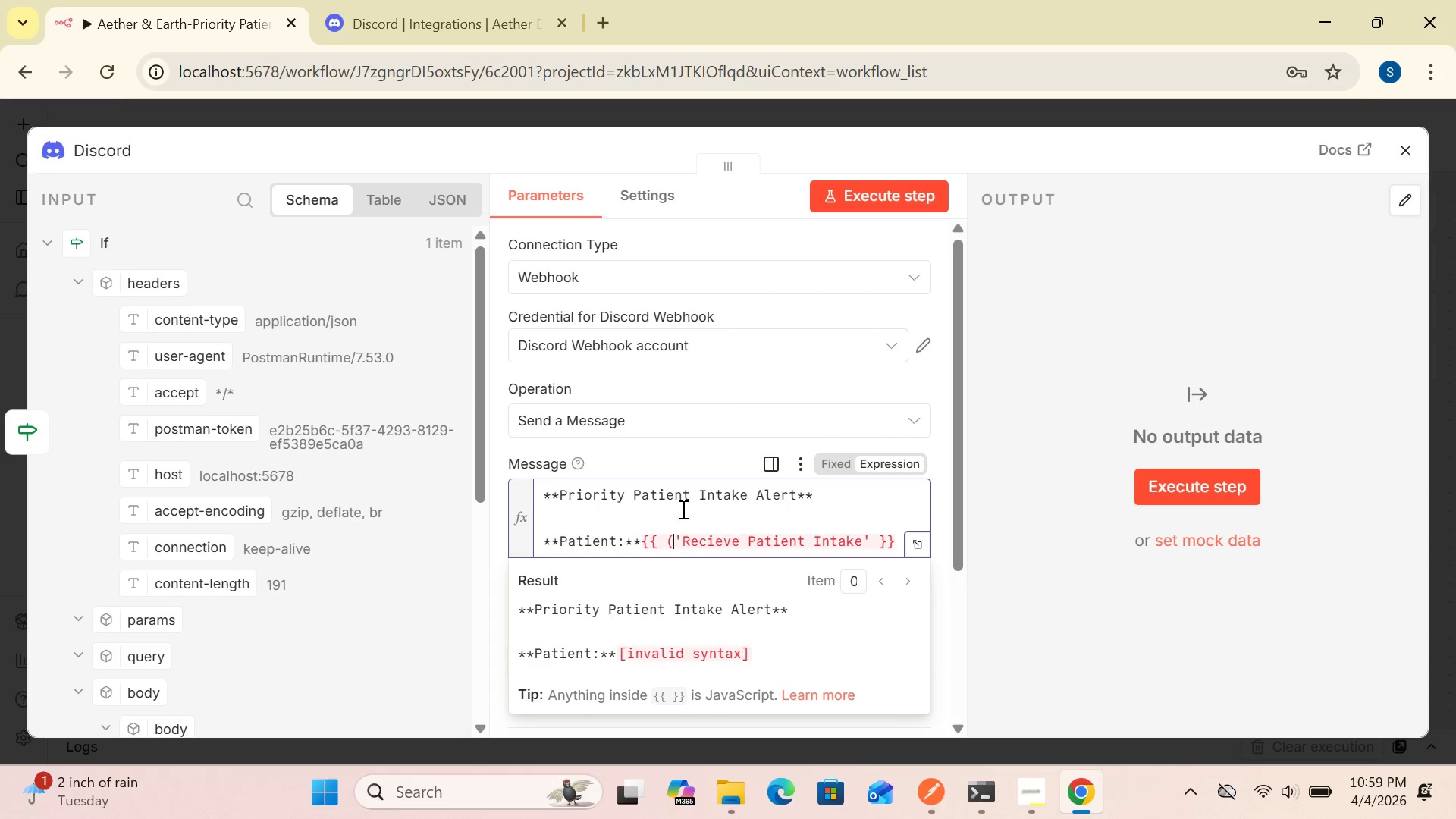 
hold_key(key=ArrowRight, duration=1.17)
 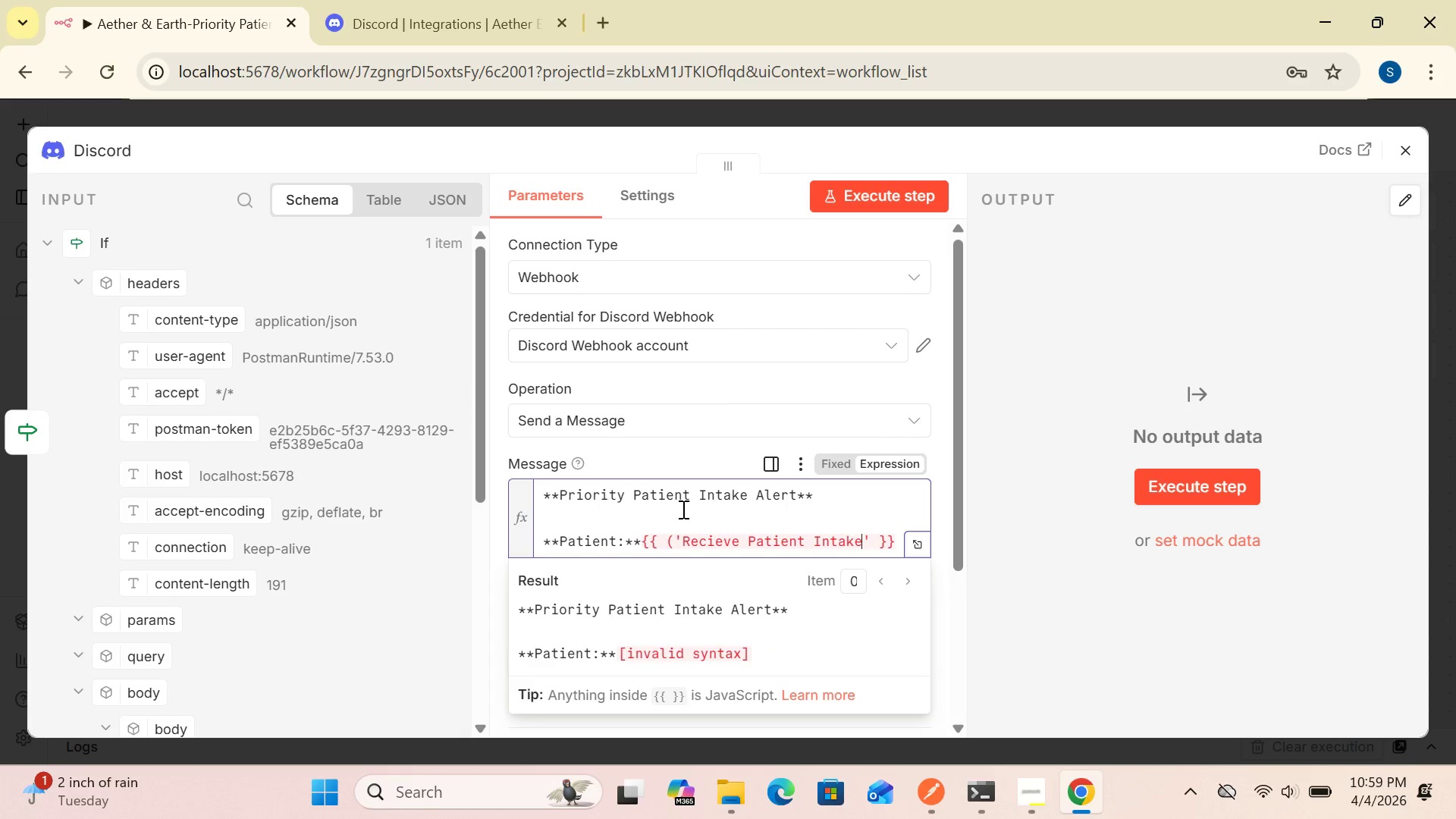 
key(ArrowRight)
 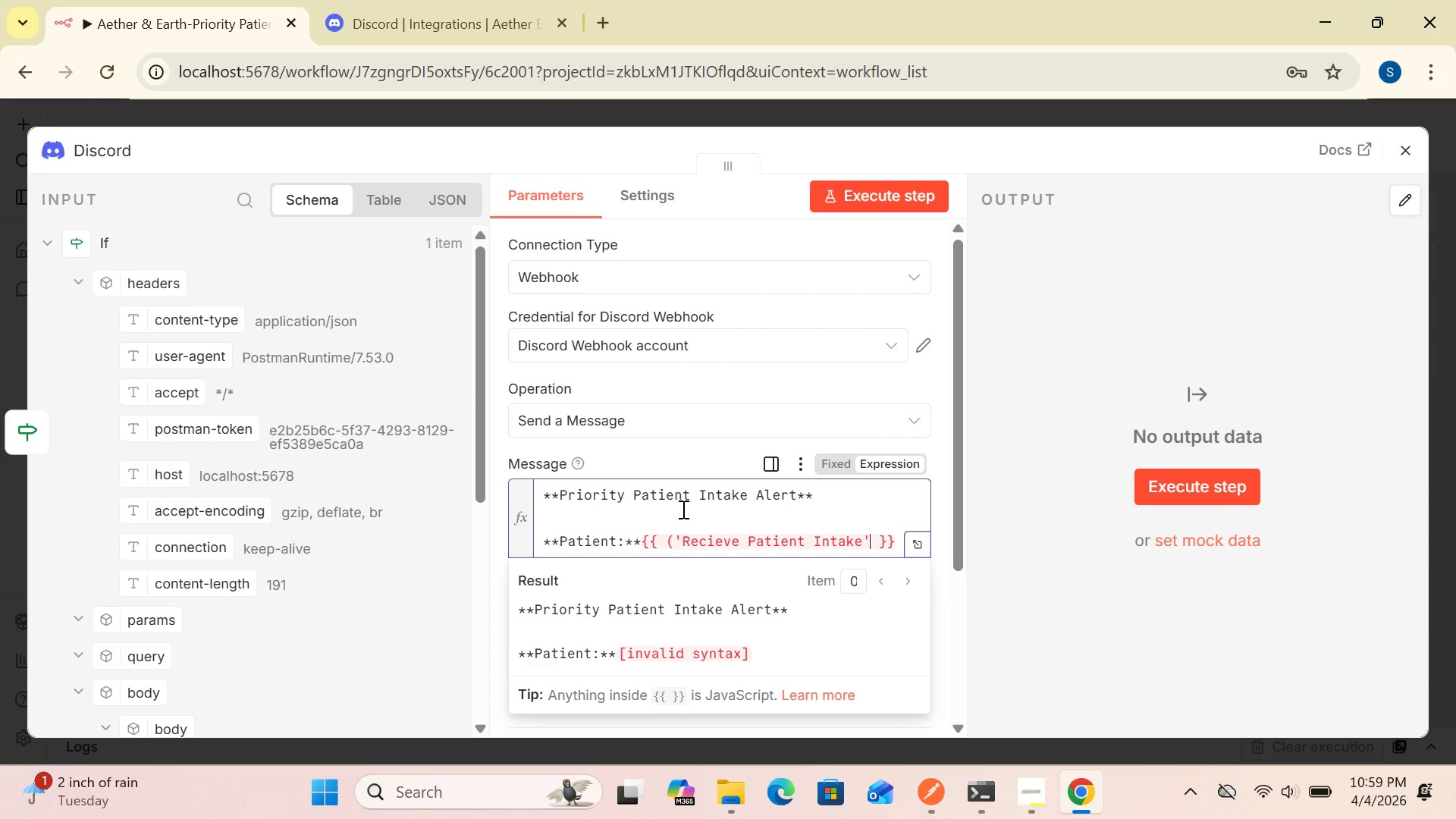 
key(ArrowRight)
 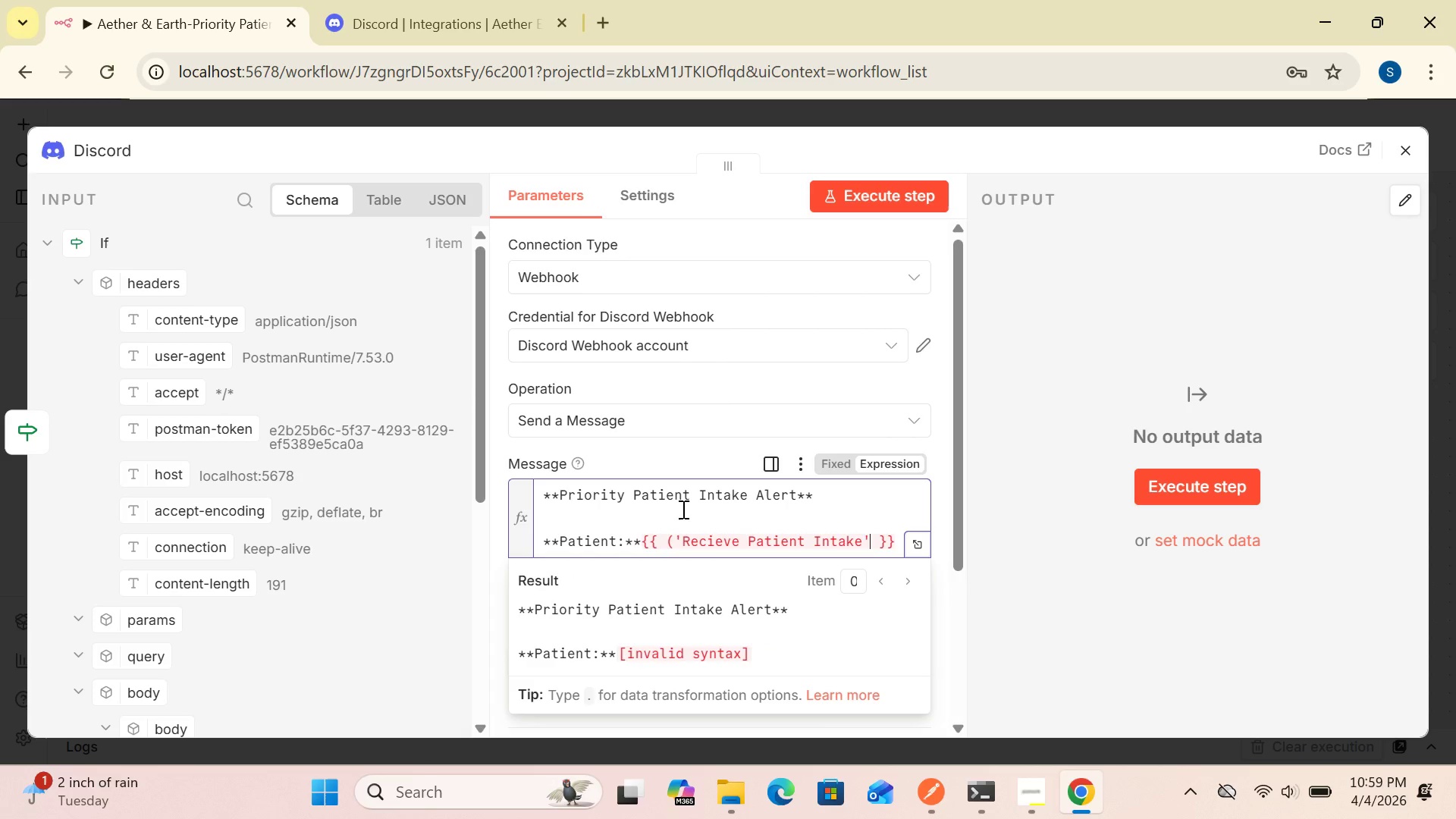 
key(Shift+0)
 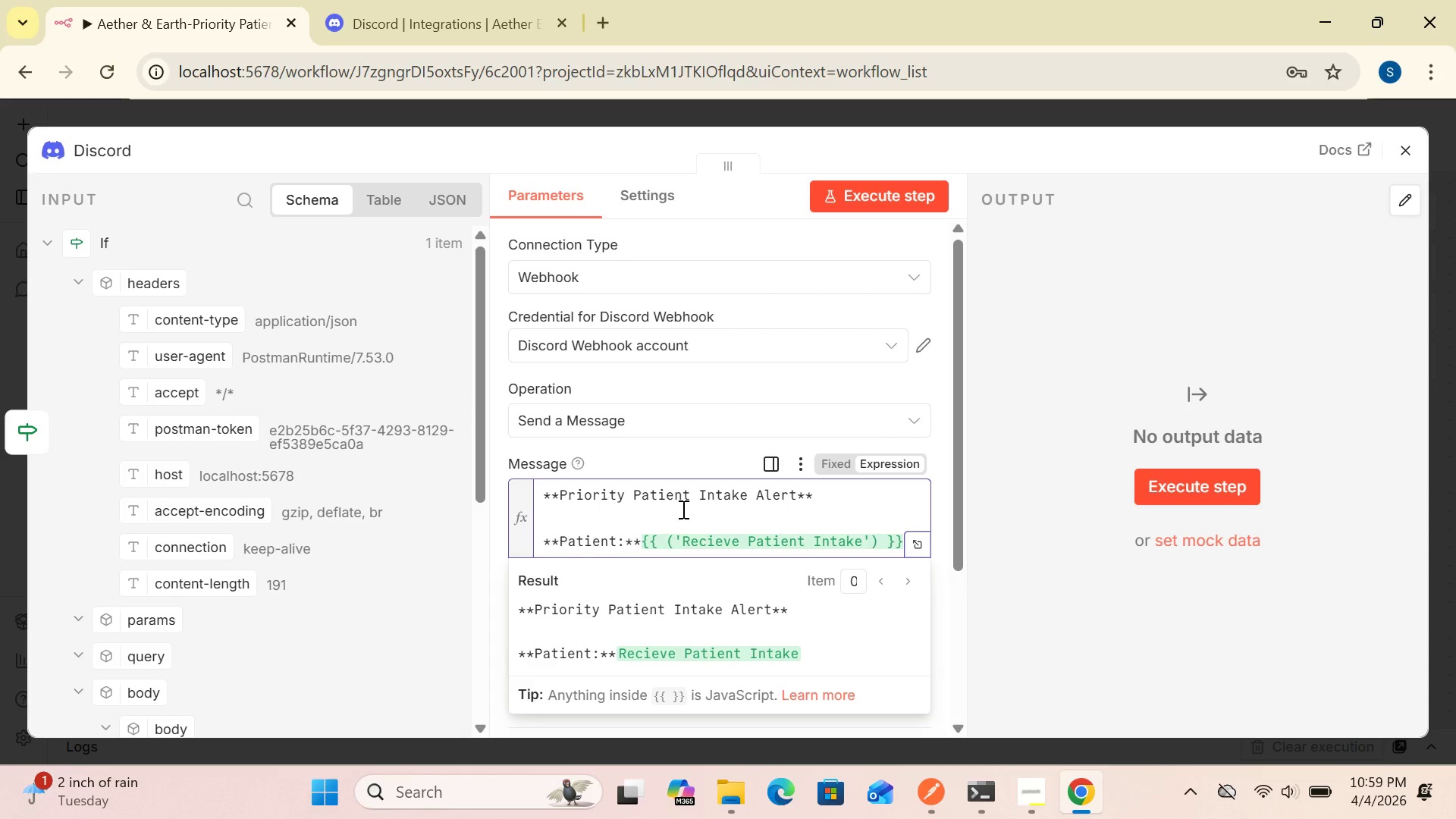 
type(.item)
 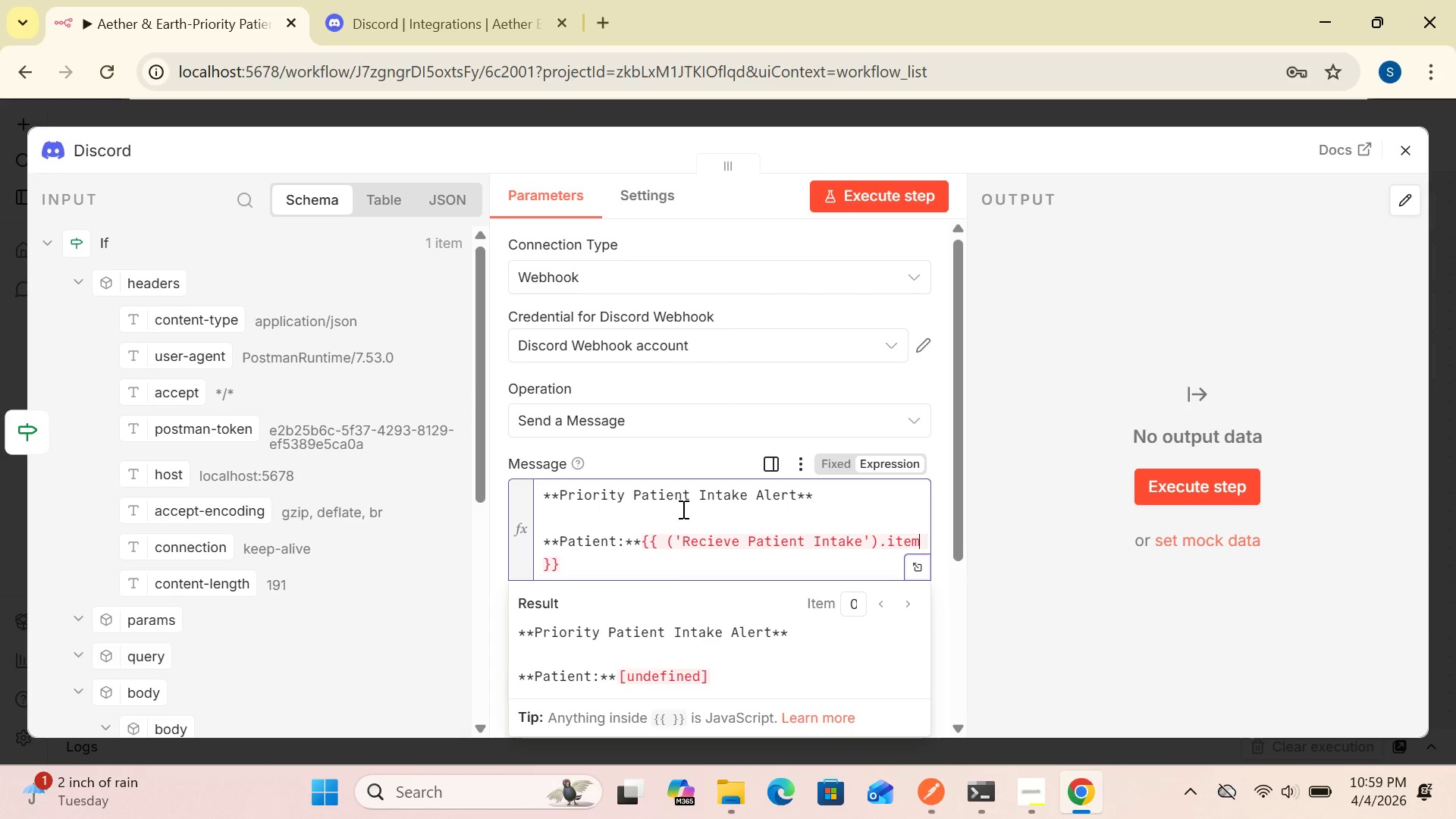 
type(.json.body)
 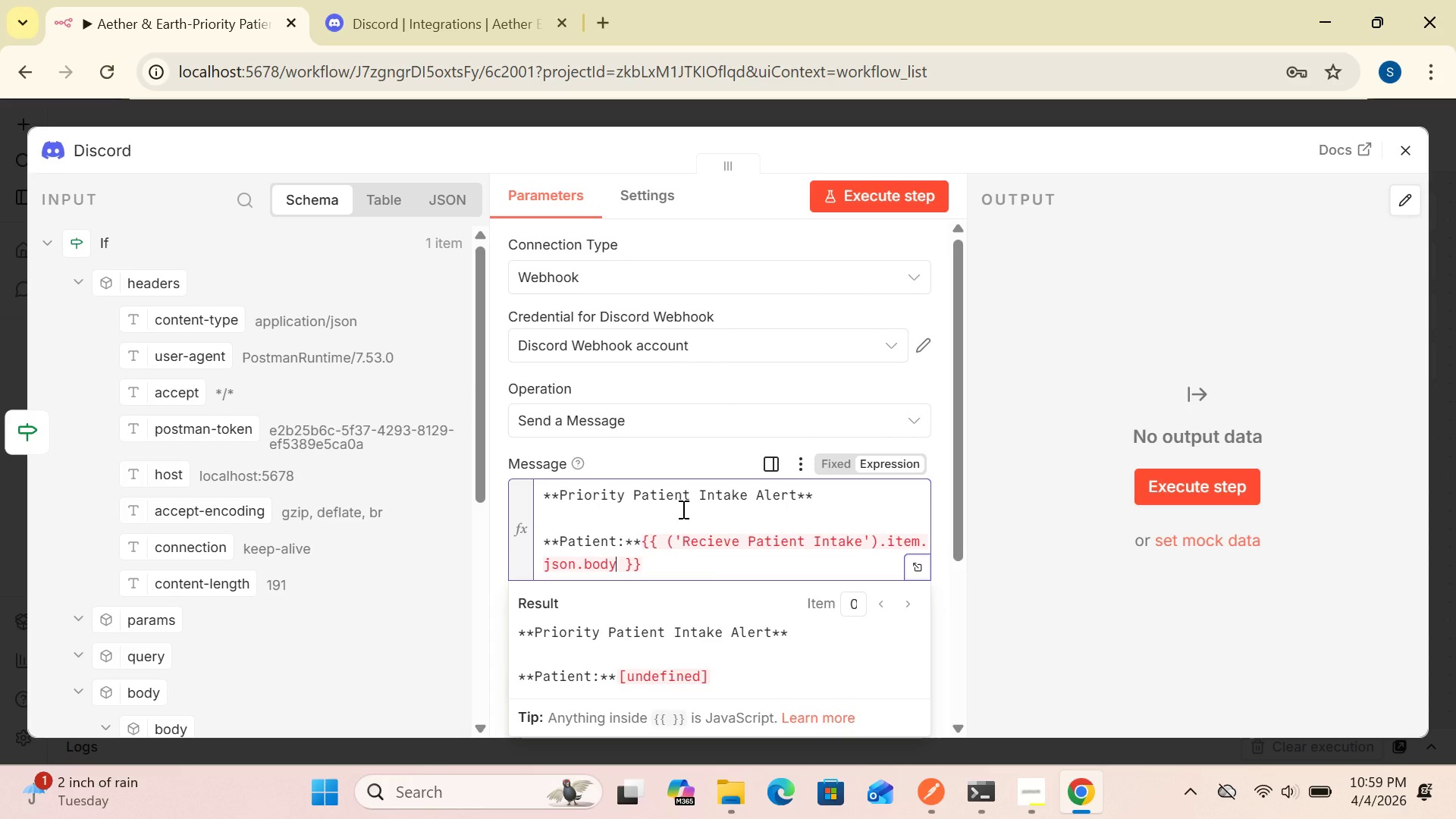 
type(.primary)
 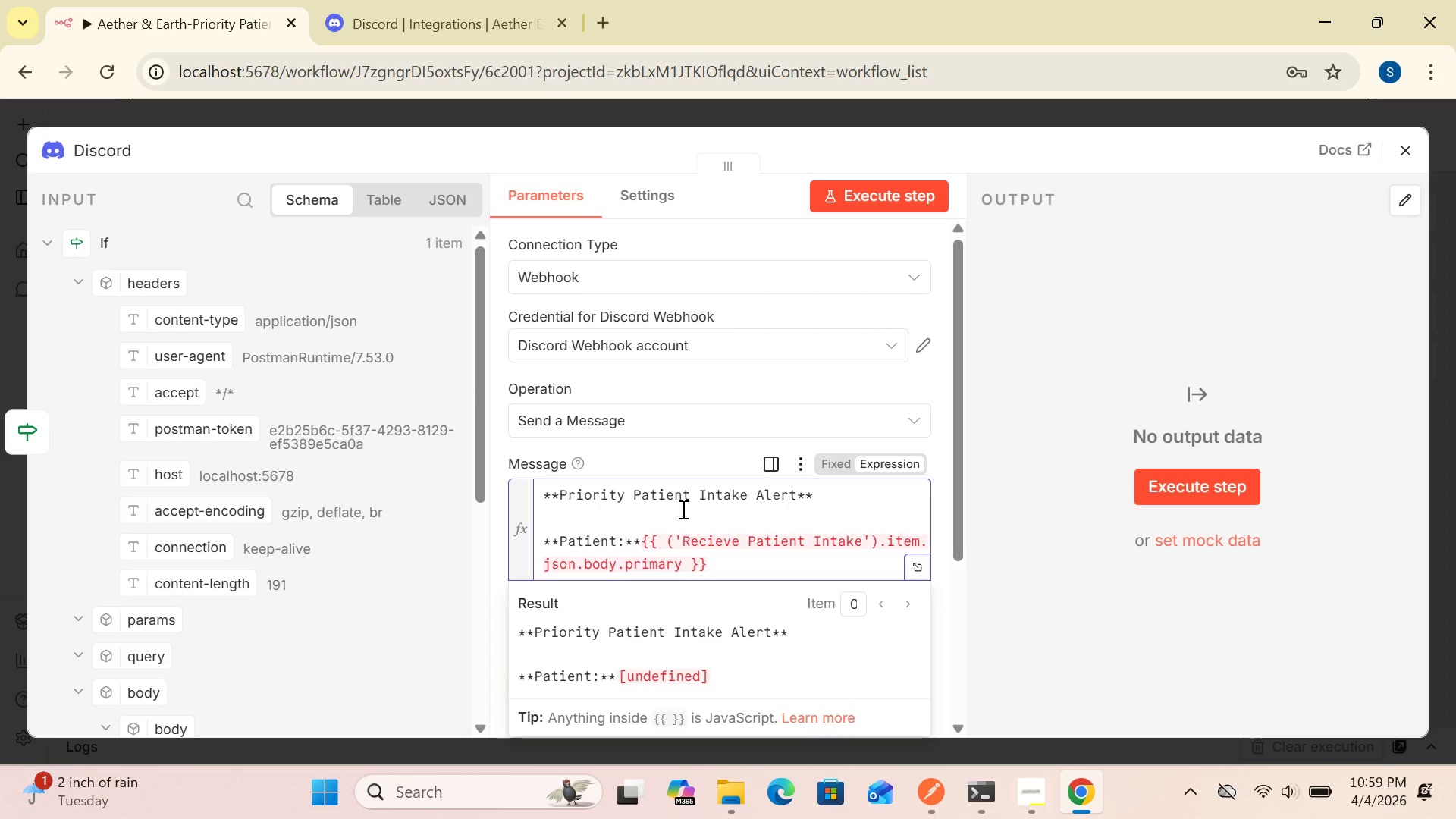 
type(_concern}})
key(Backspace)
key(Backspace)
 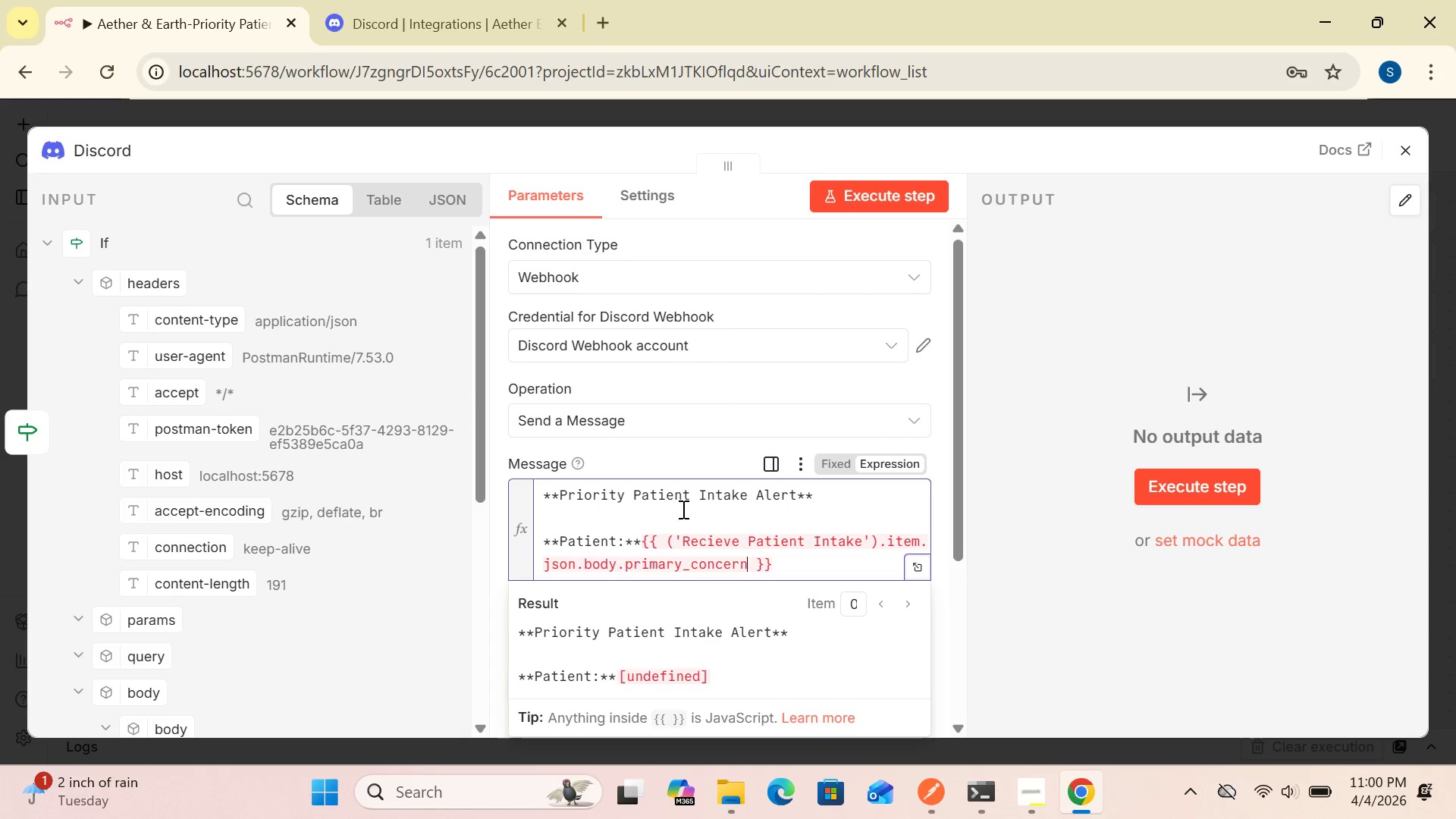 
key(ArrowRight)
 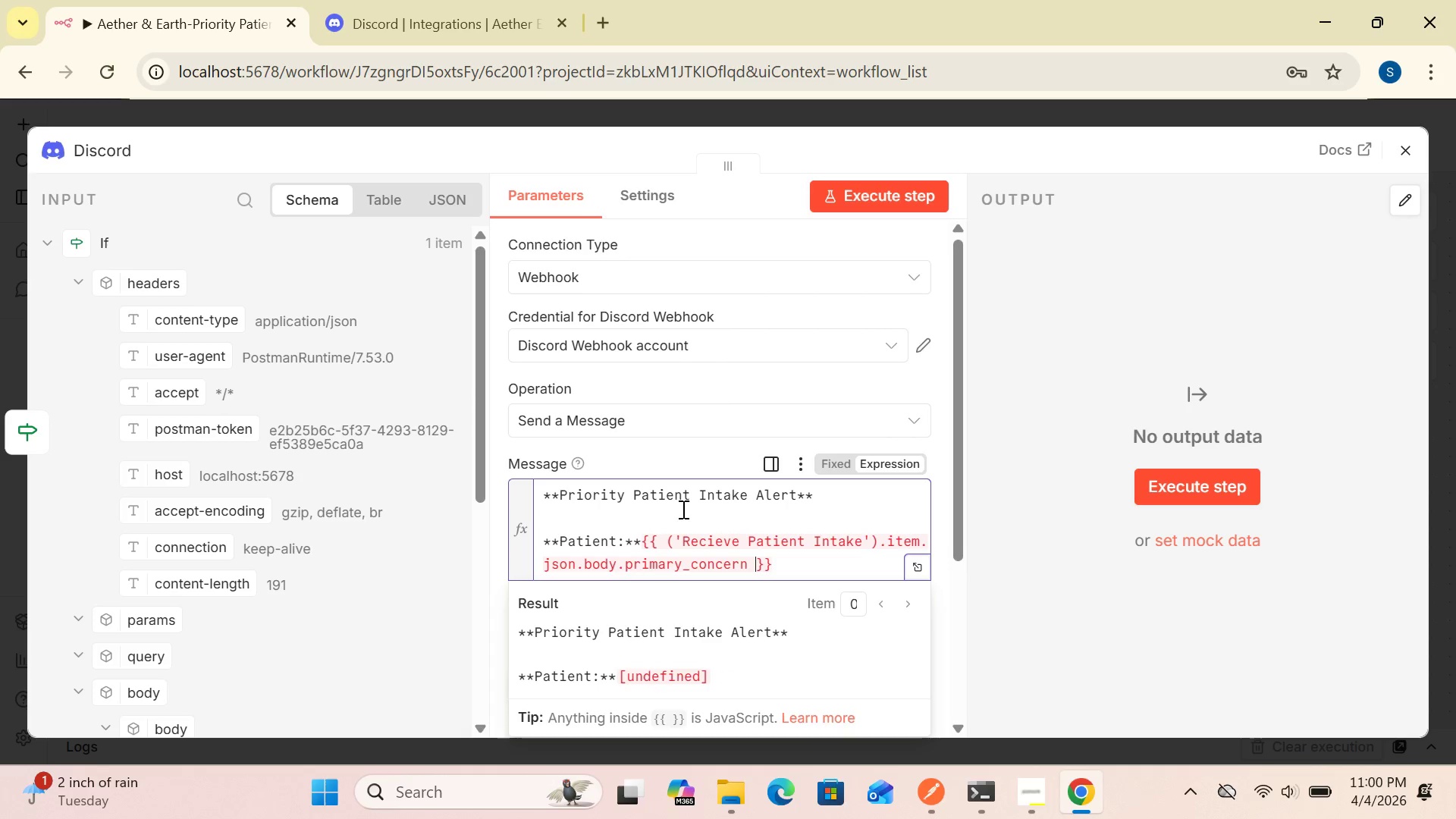 
key(ArrowRight)
 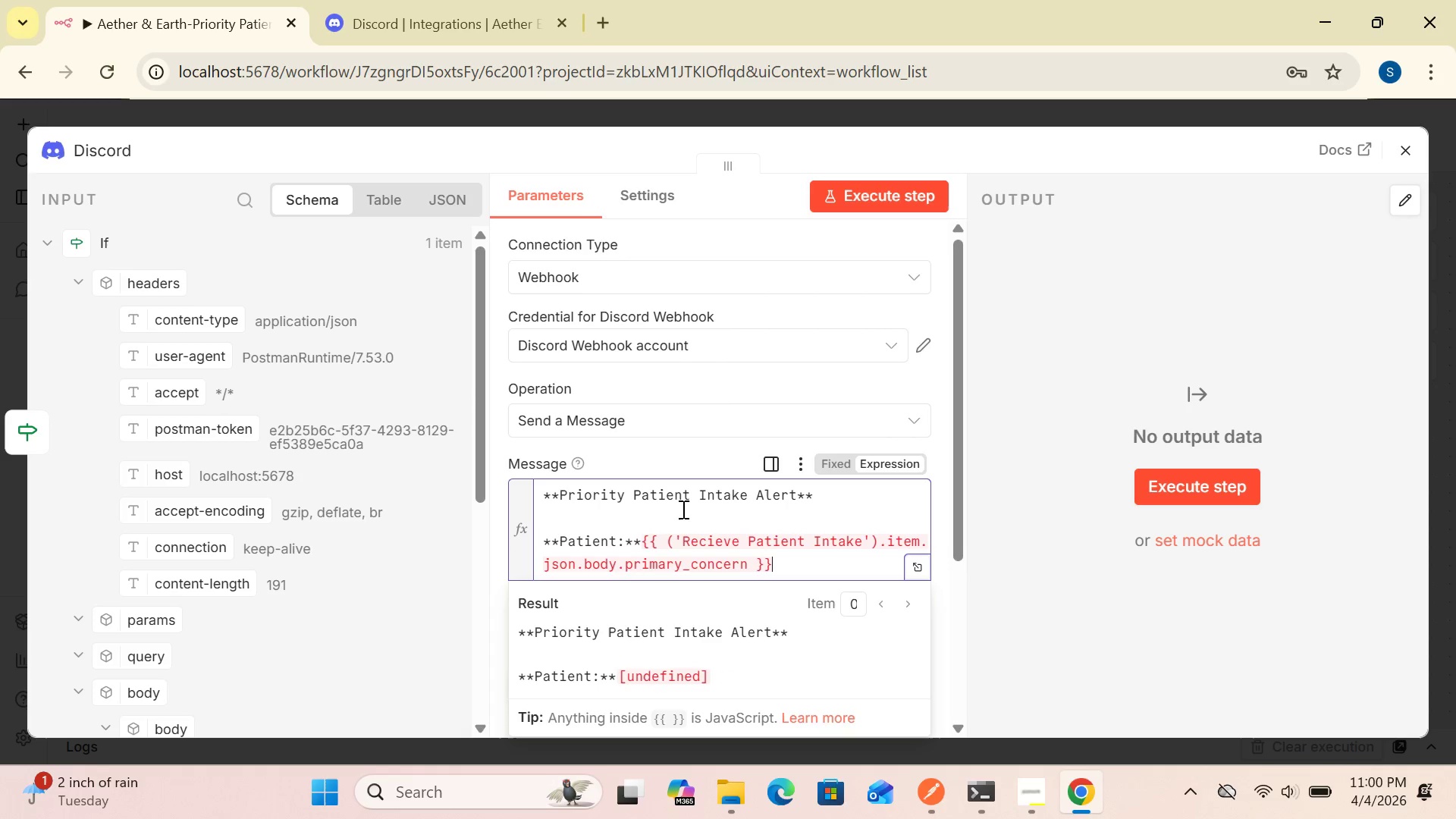 
key(ArrowRight)
 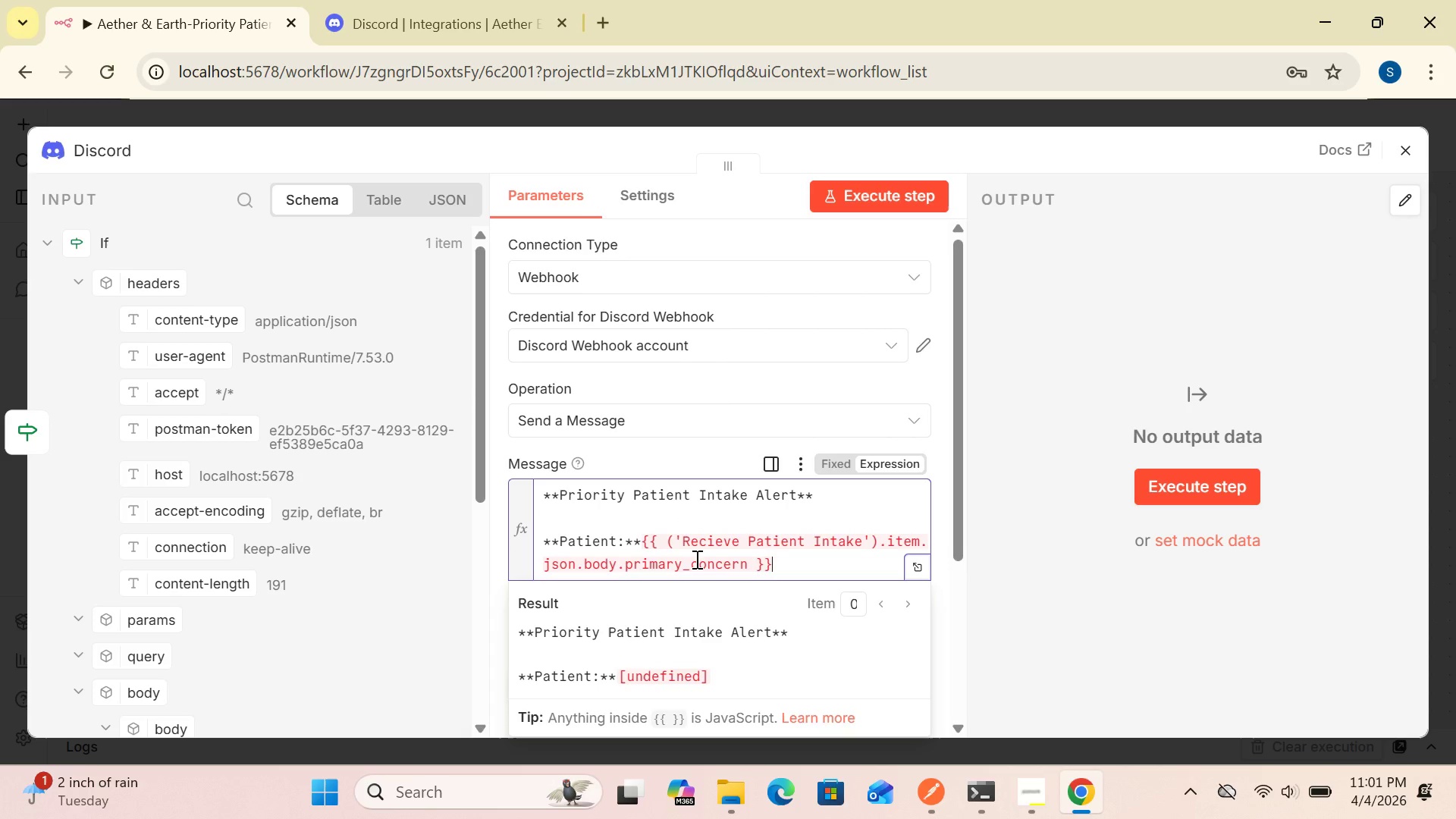 
wait(56.16)
 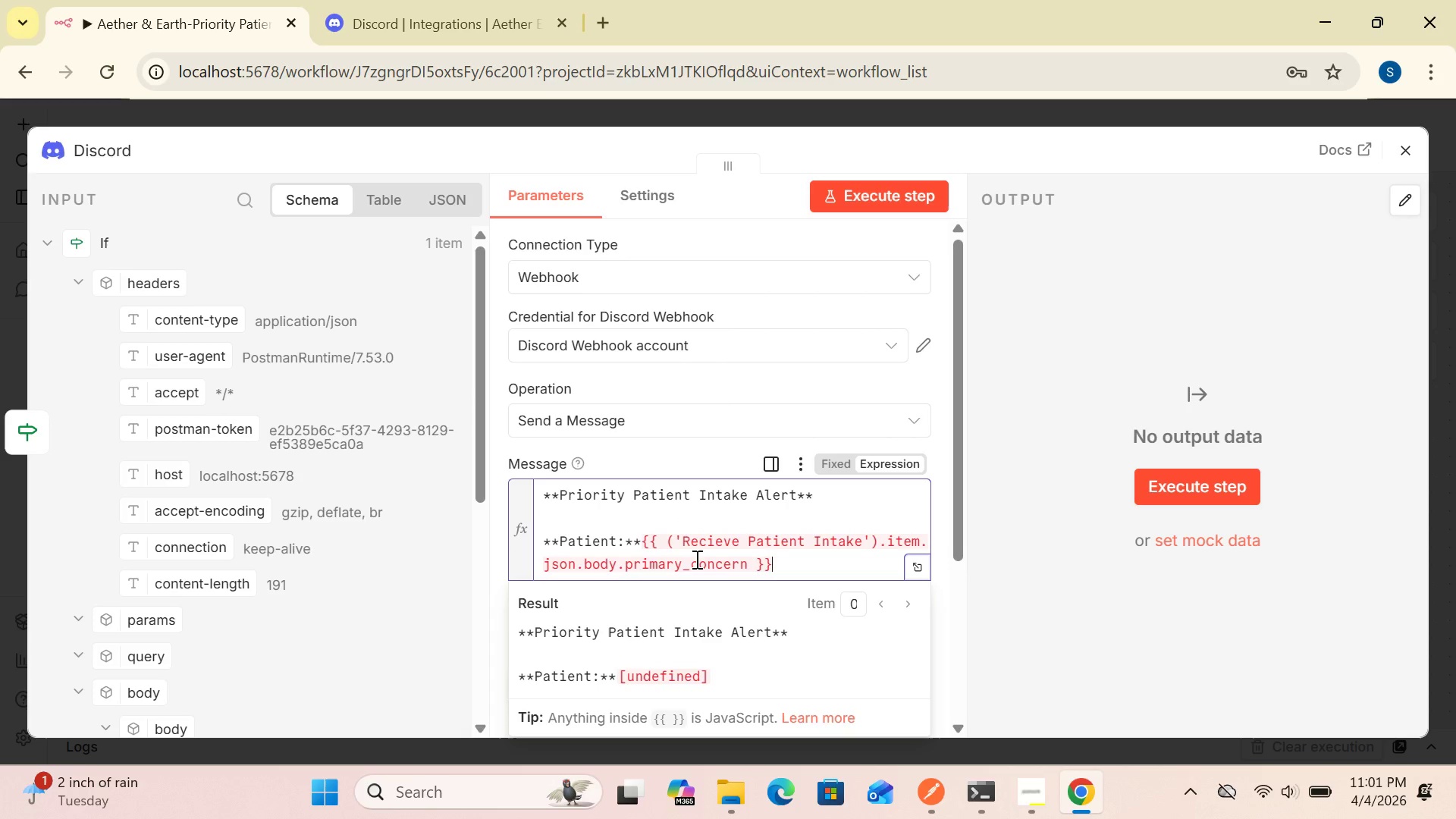 
left_click([752, 564])
 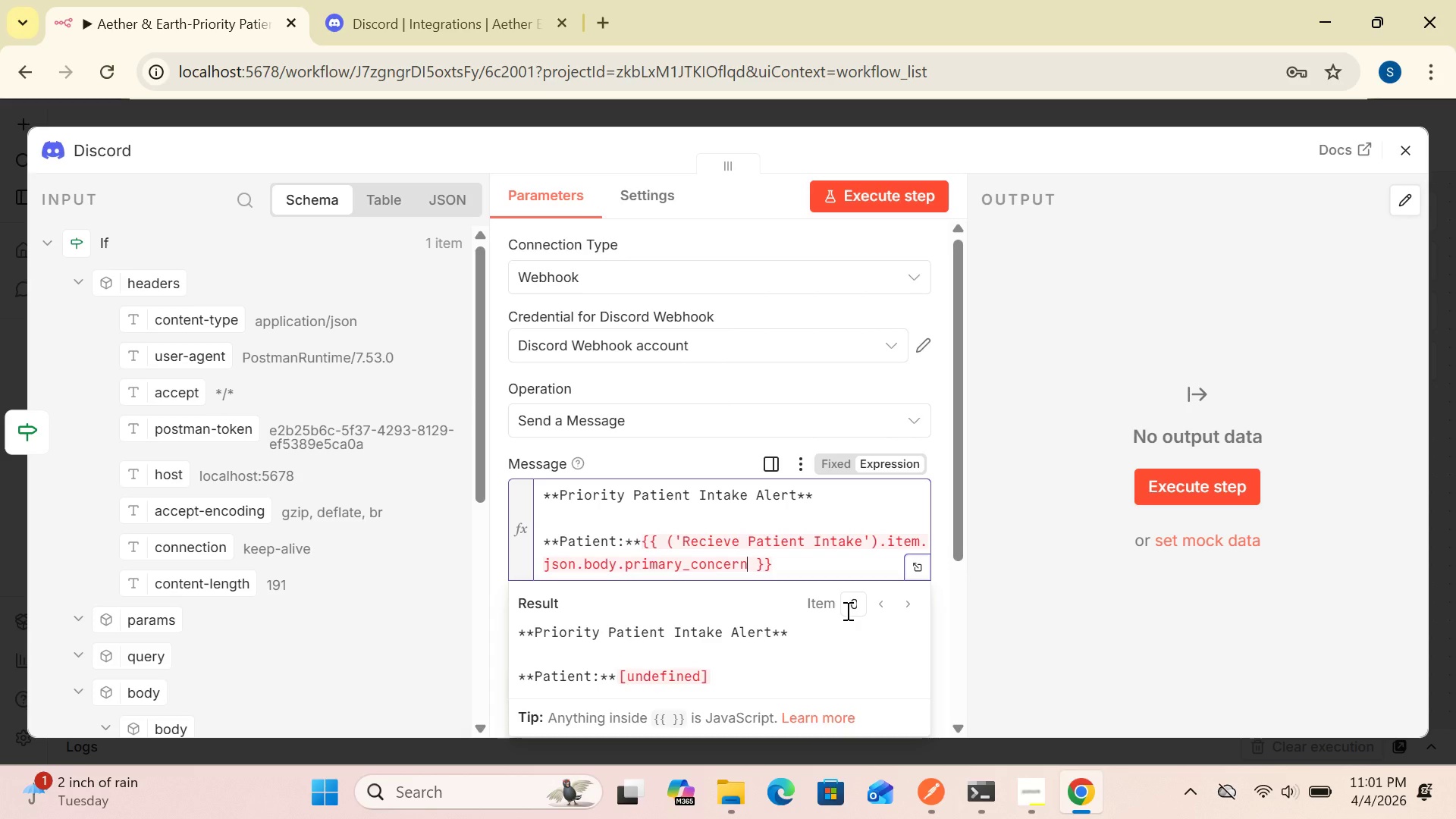 
key(ArrowRight)
 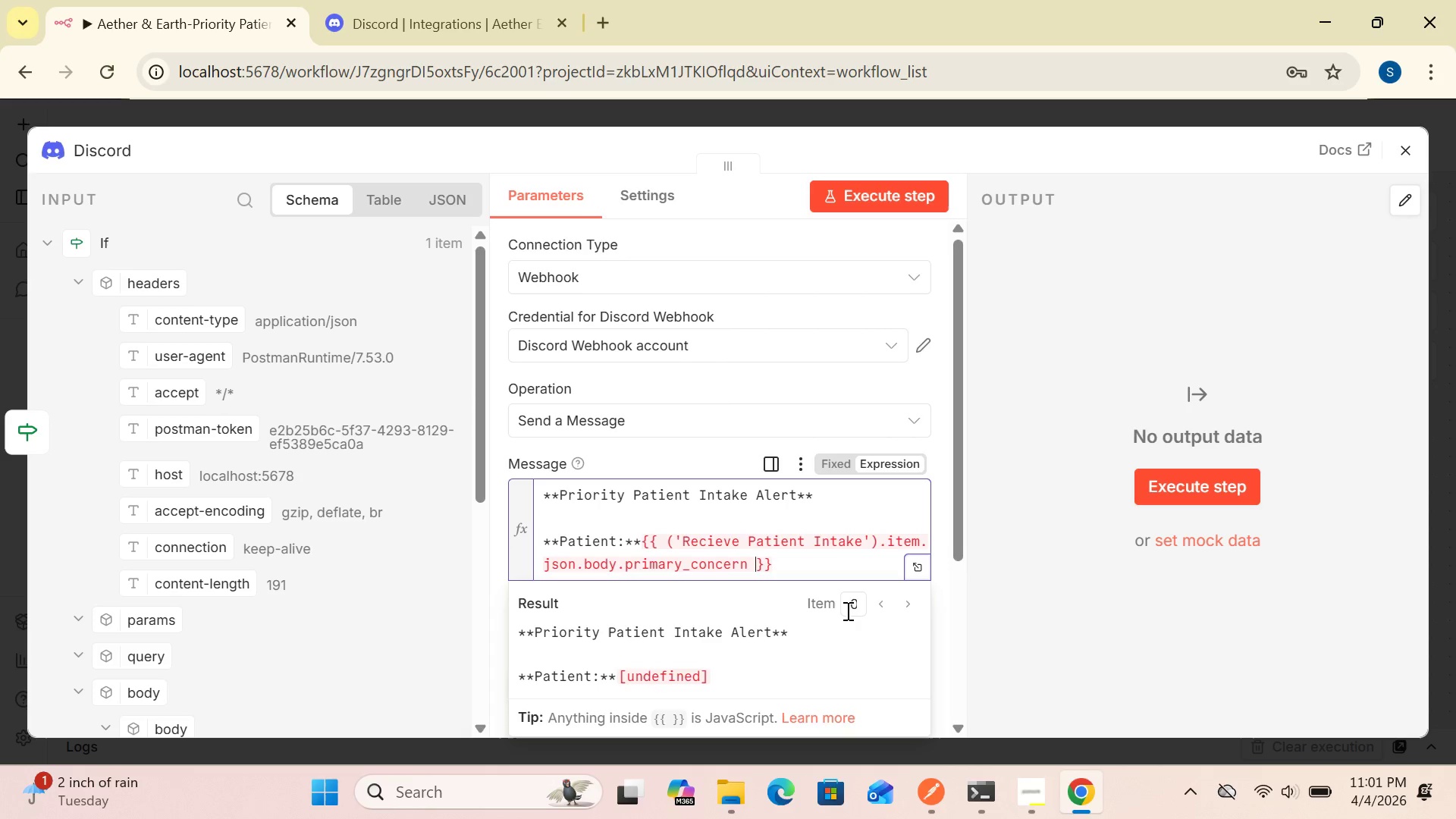 
hold_key(key=Backspace, duration=0.92)
 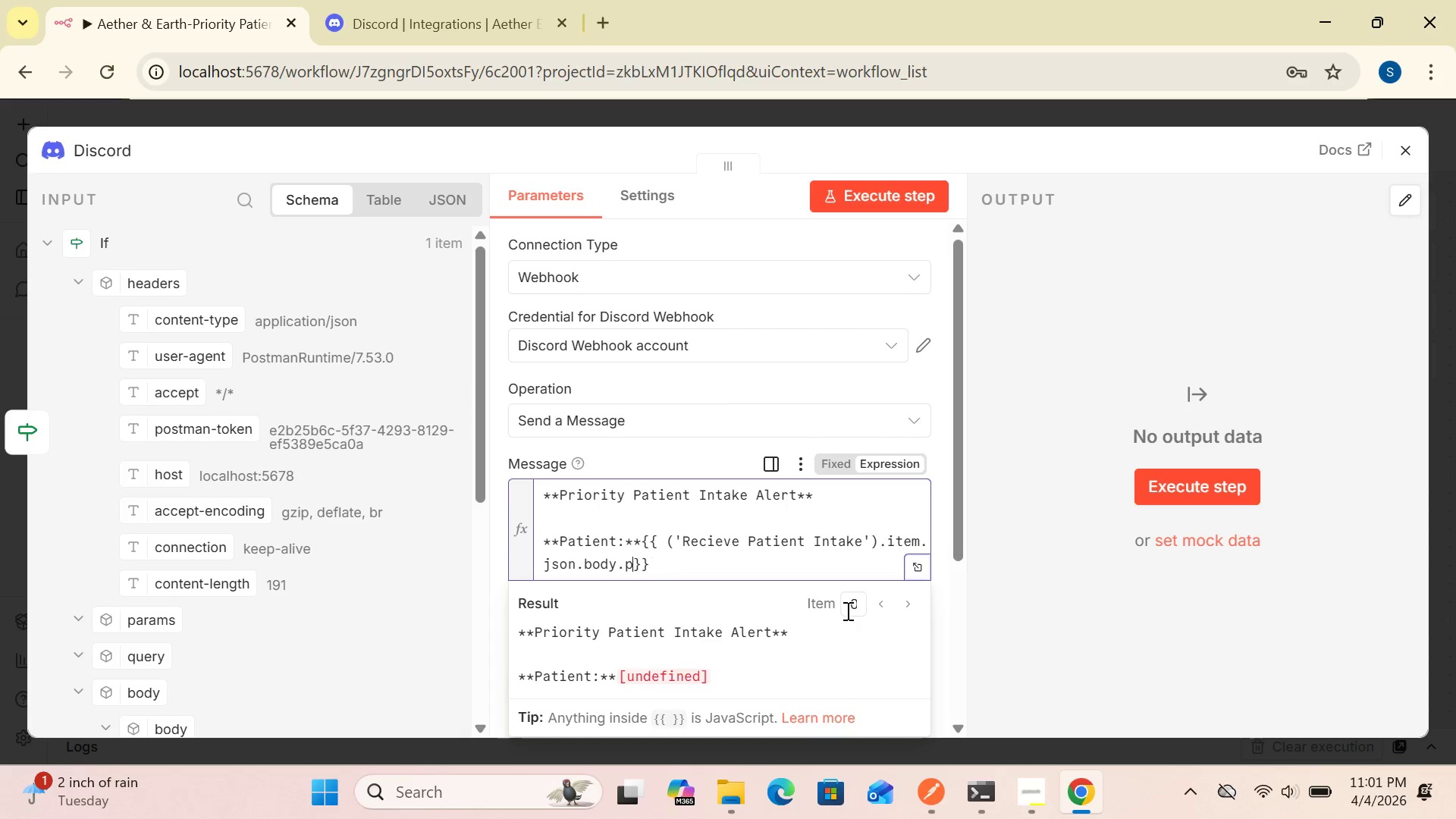 
key(Backspace)
 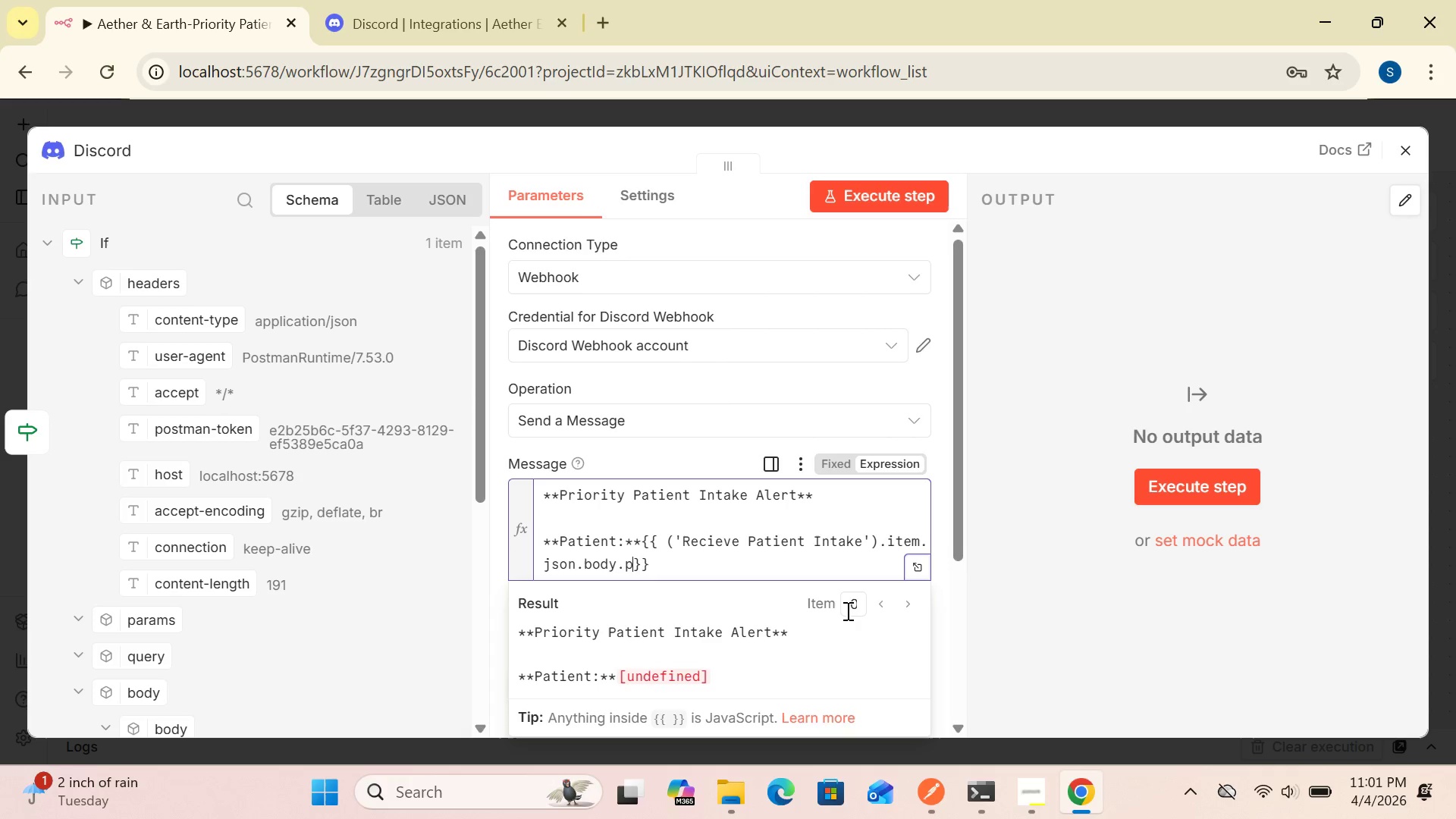 
key(Backspace)
 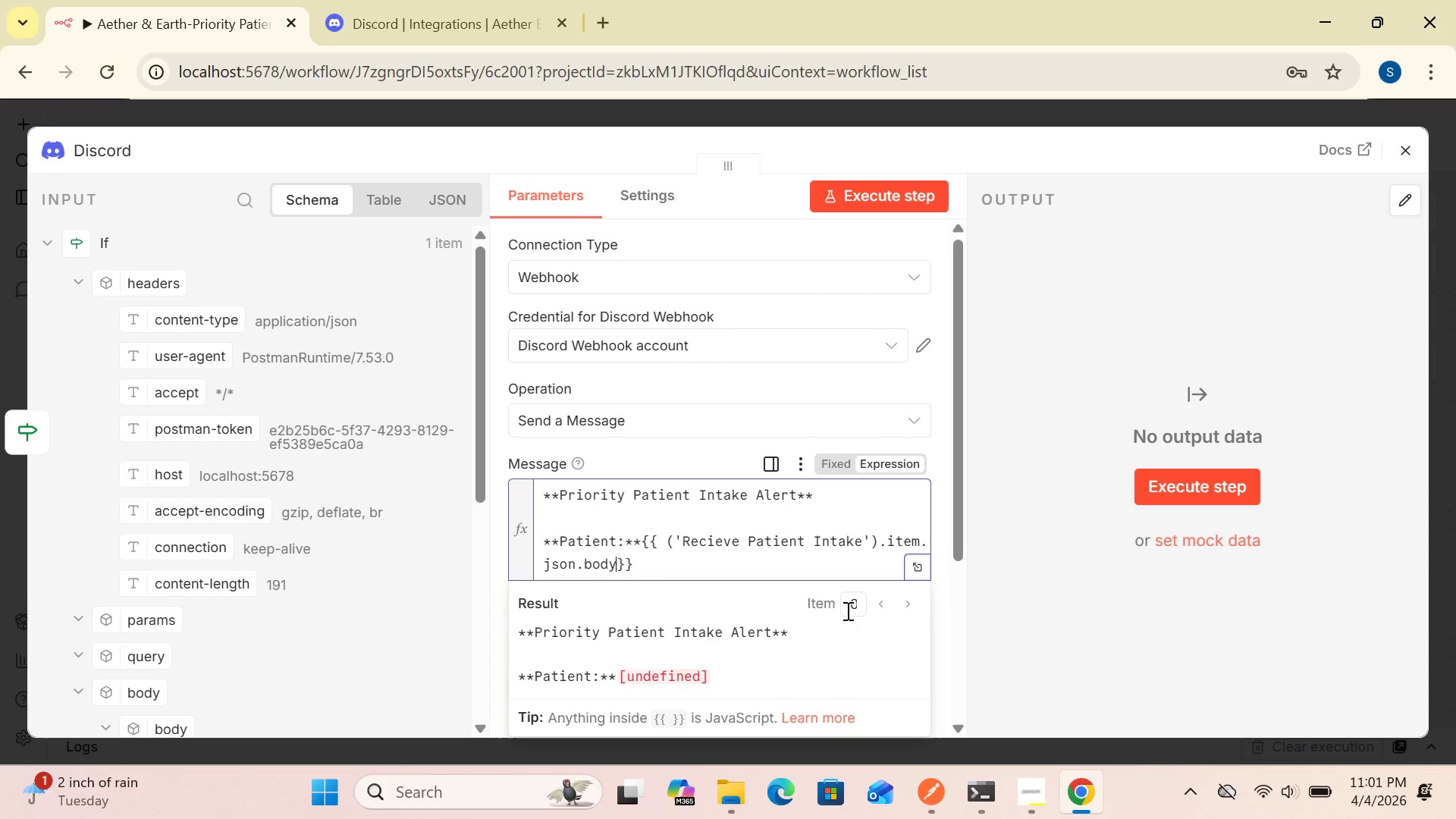 
key(Backspace)
 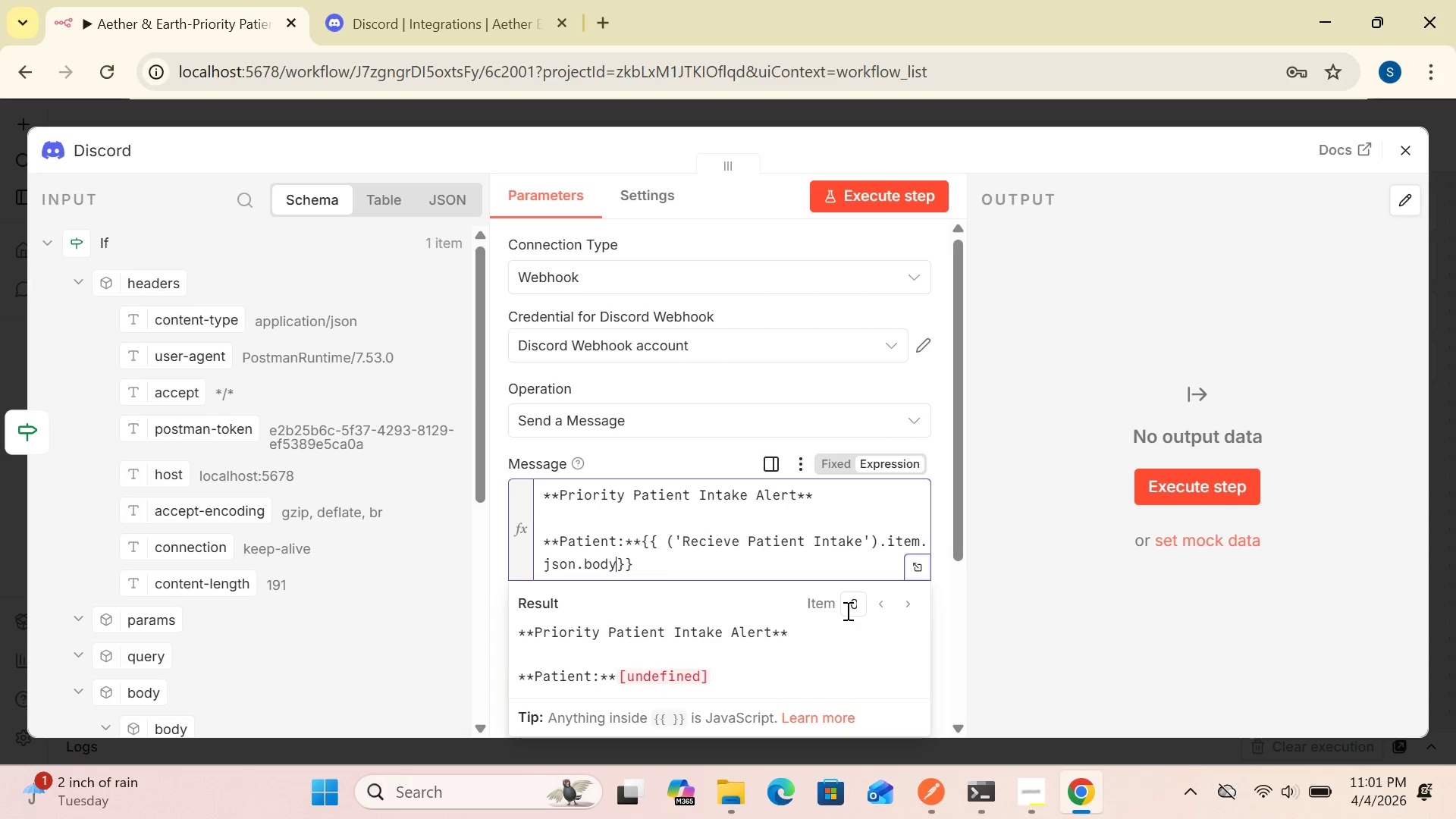 
key(Backspace)
 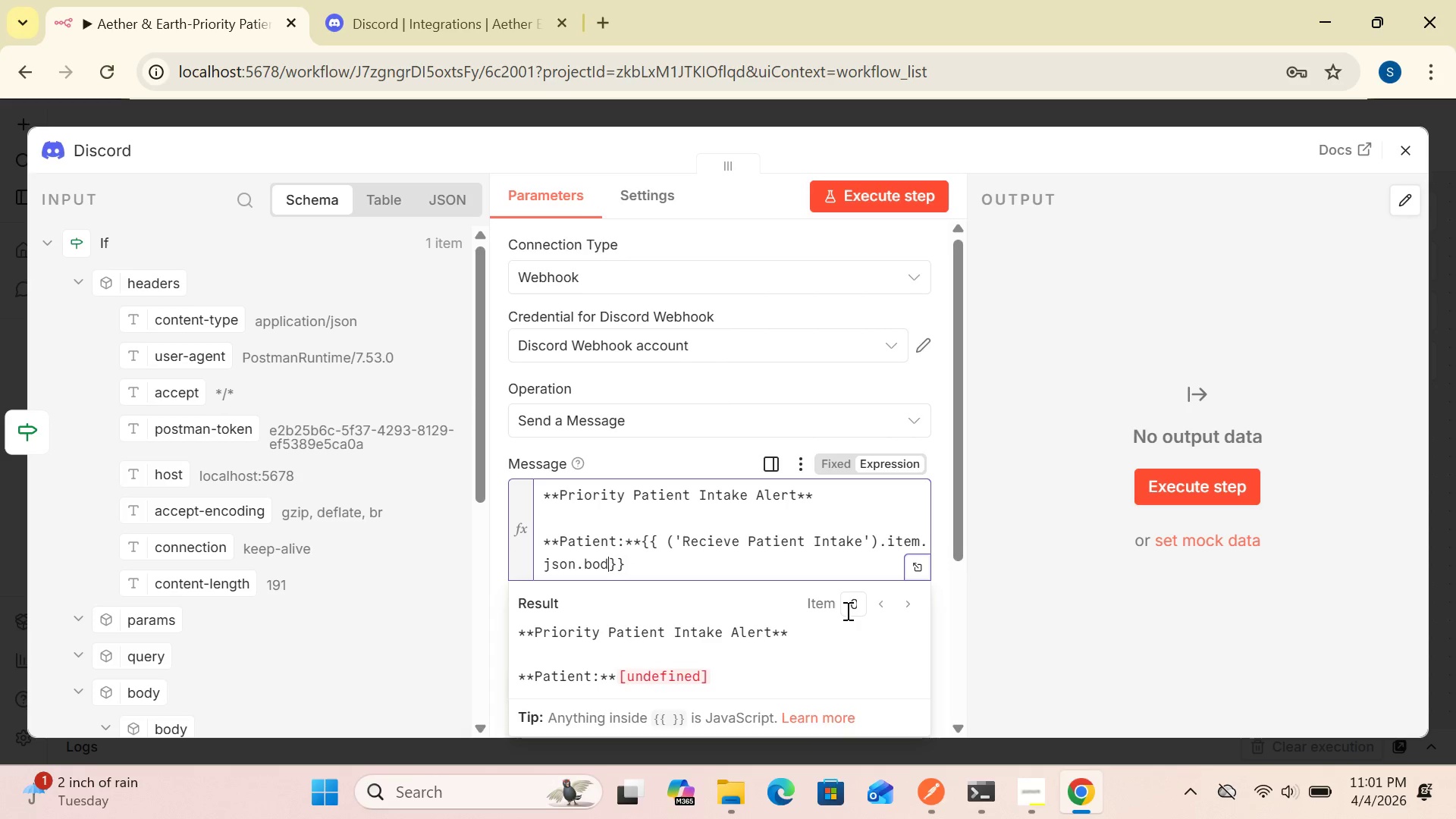 
key(Backspace)
 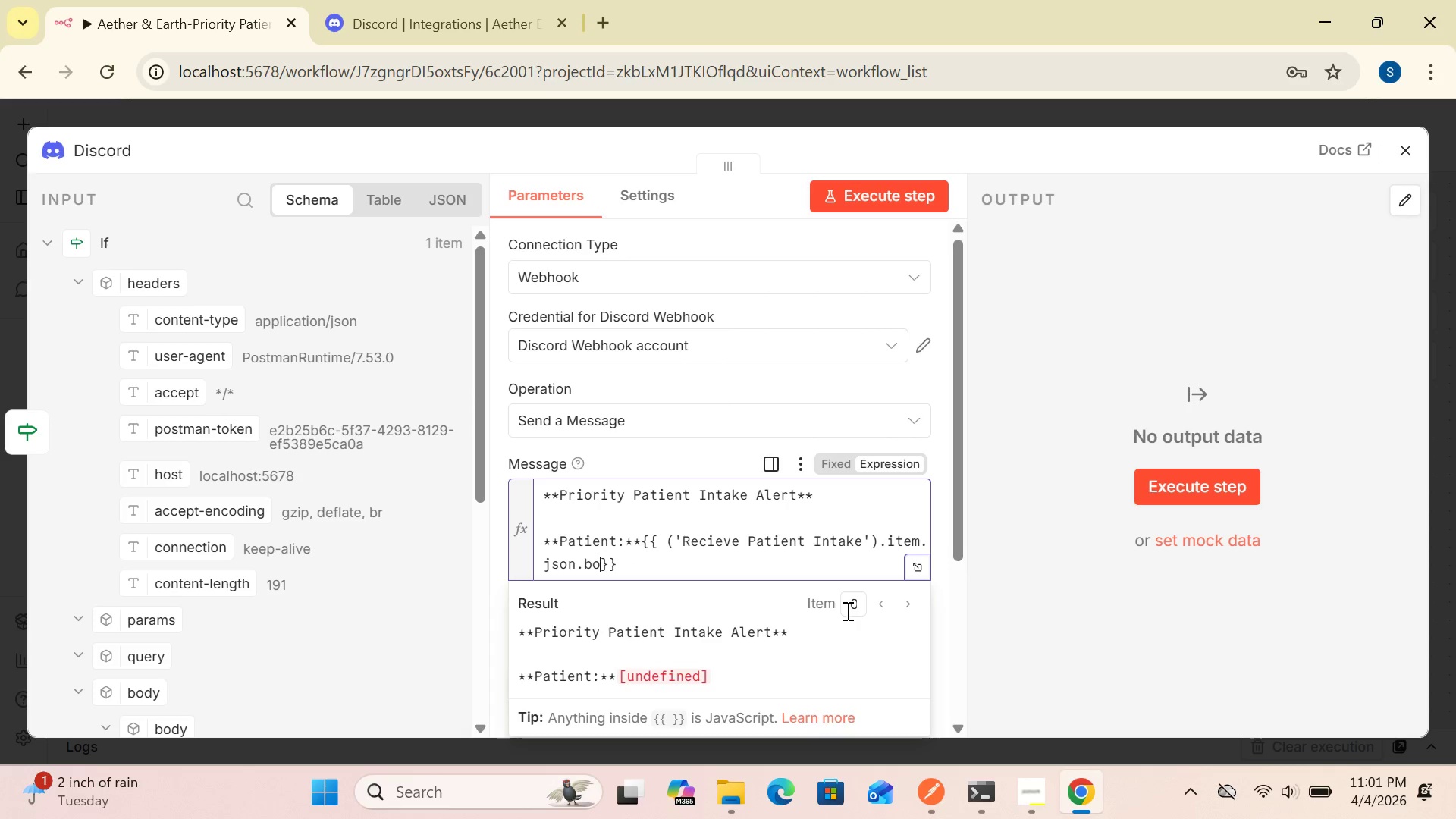 
key(Backspace)
 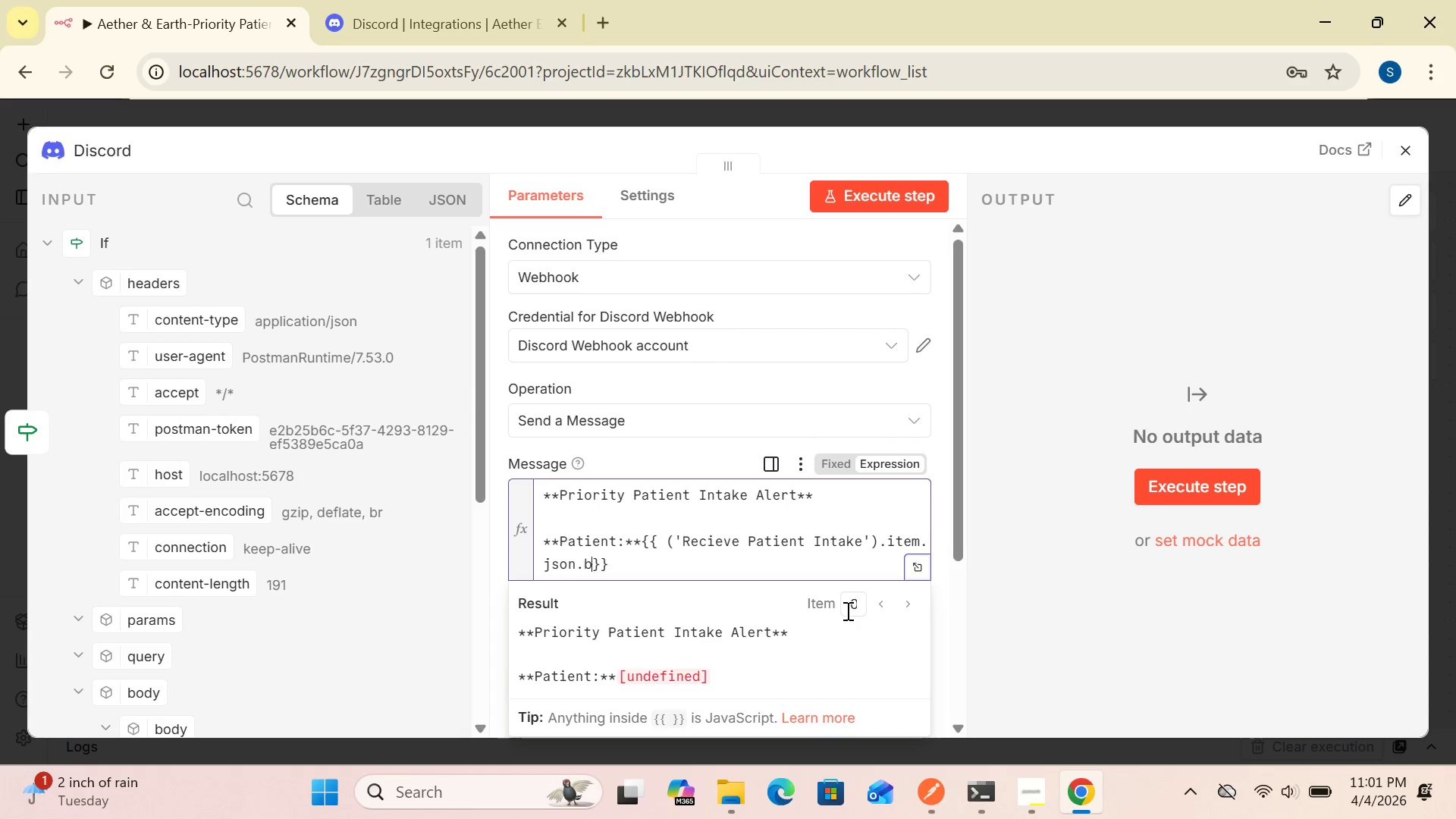 
key(Backspace)
 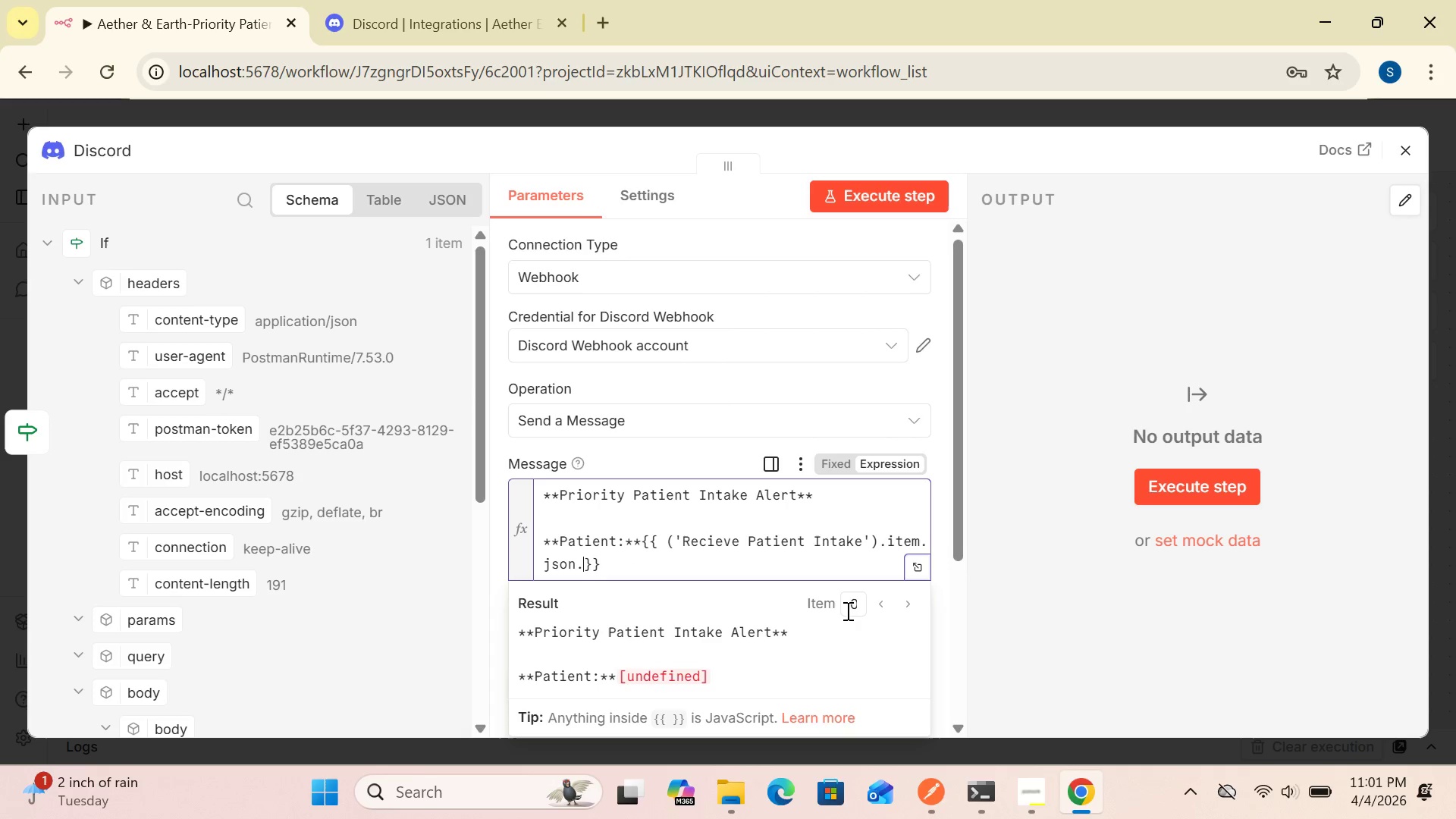 
key(Backspace)
 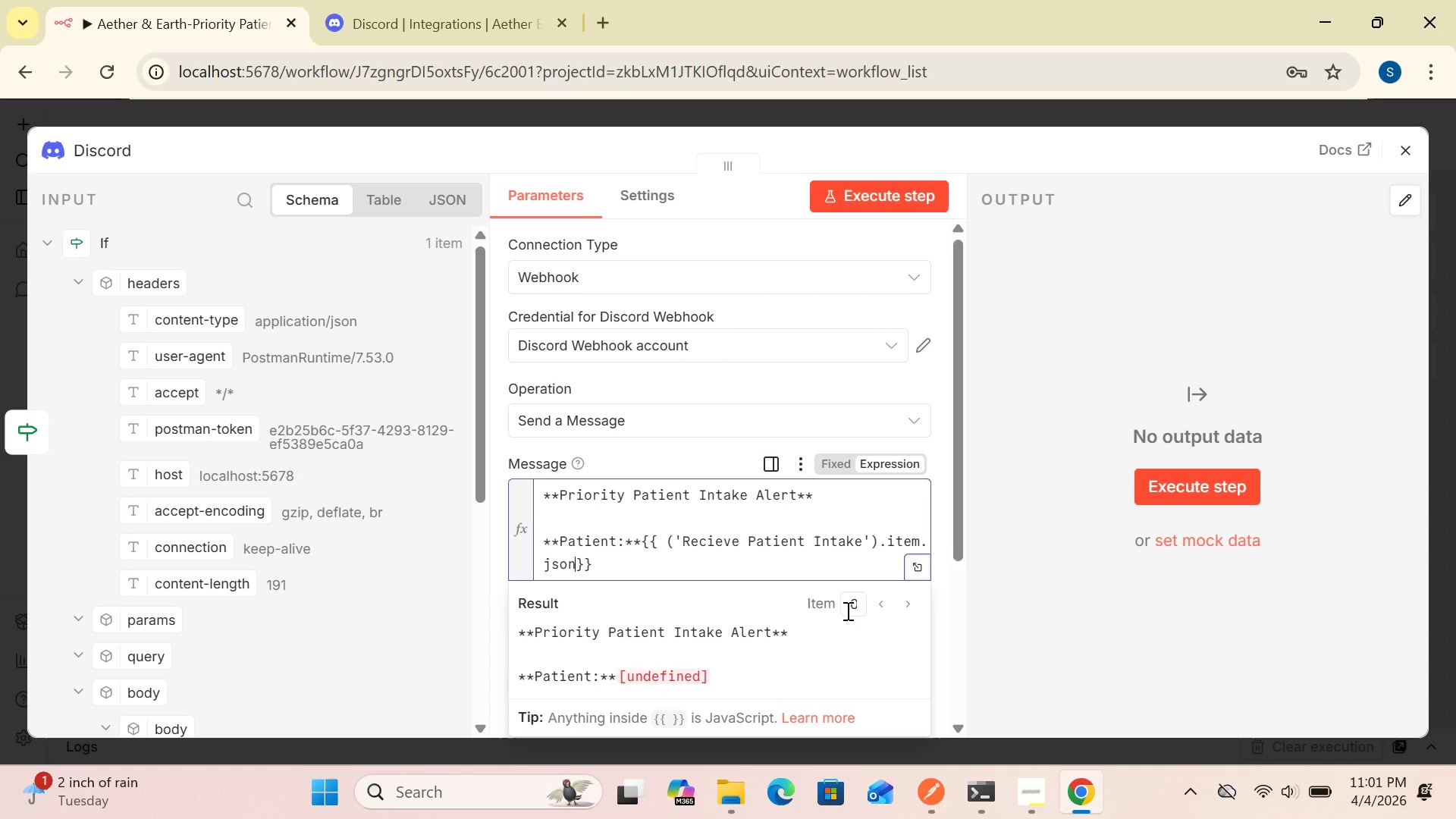 
key(Backspace)
 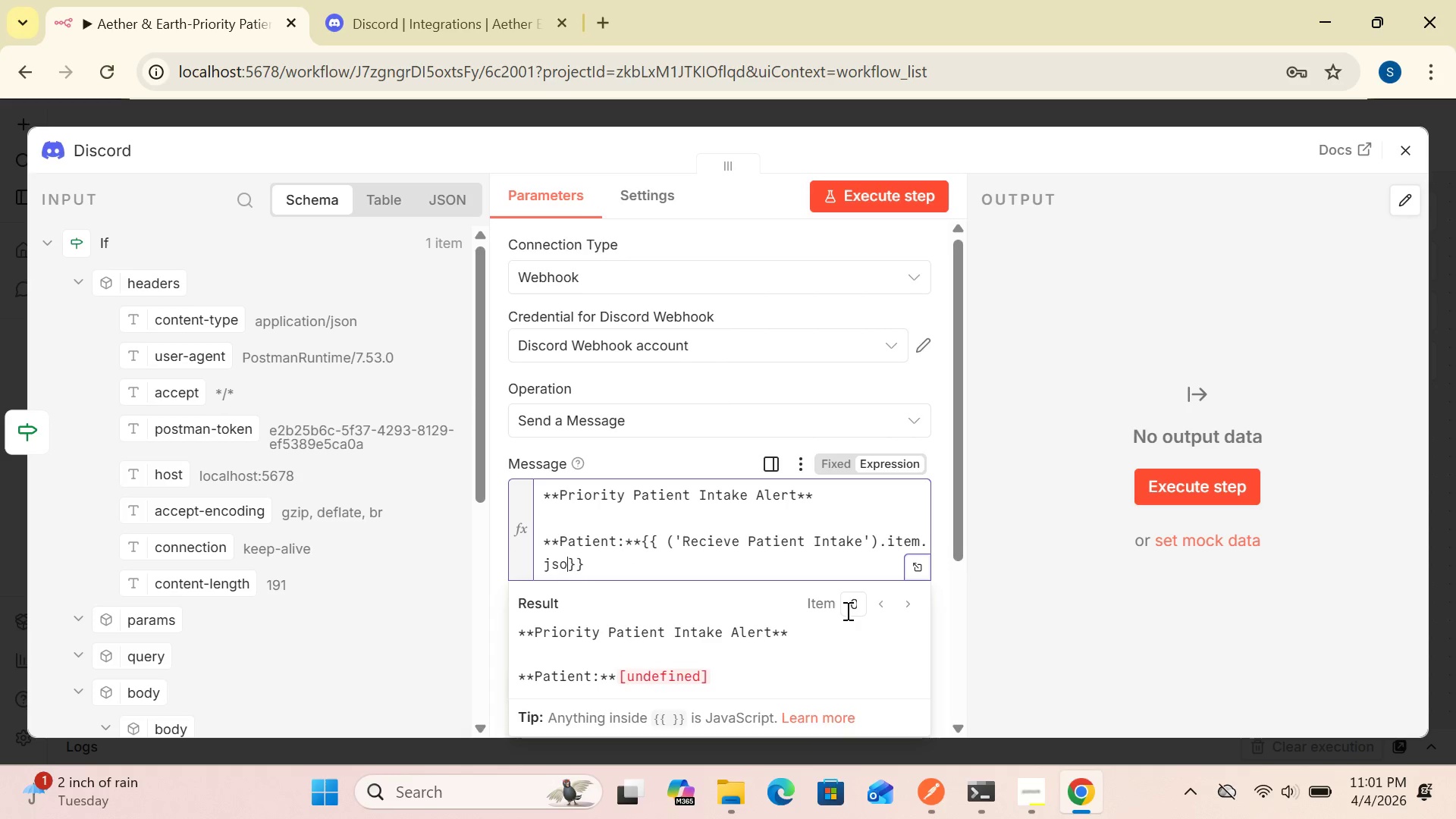 
key(Backspace)
 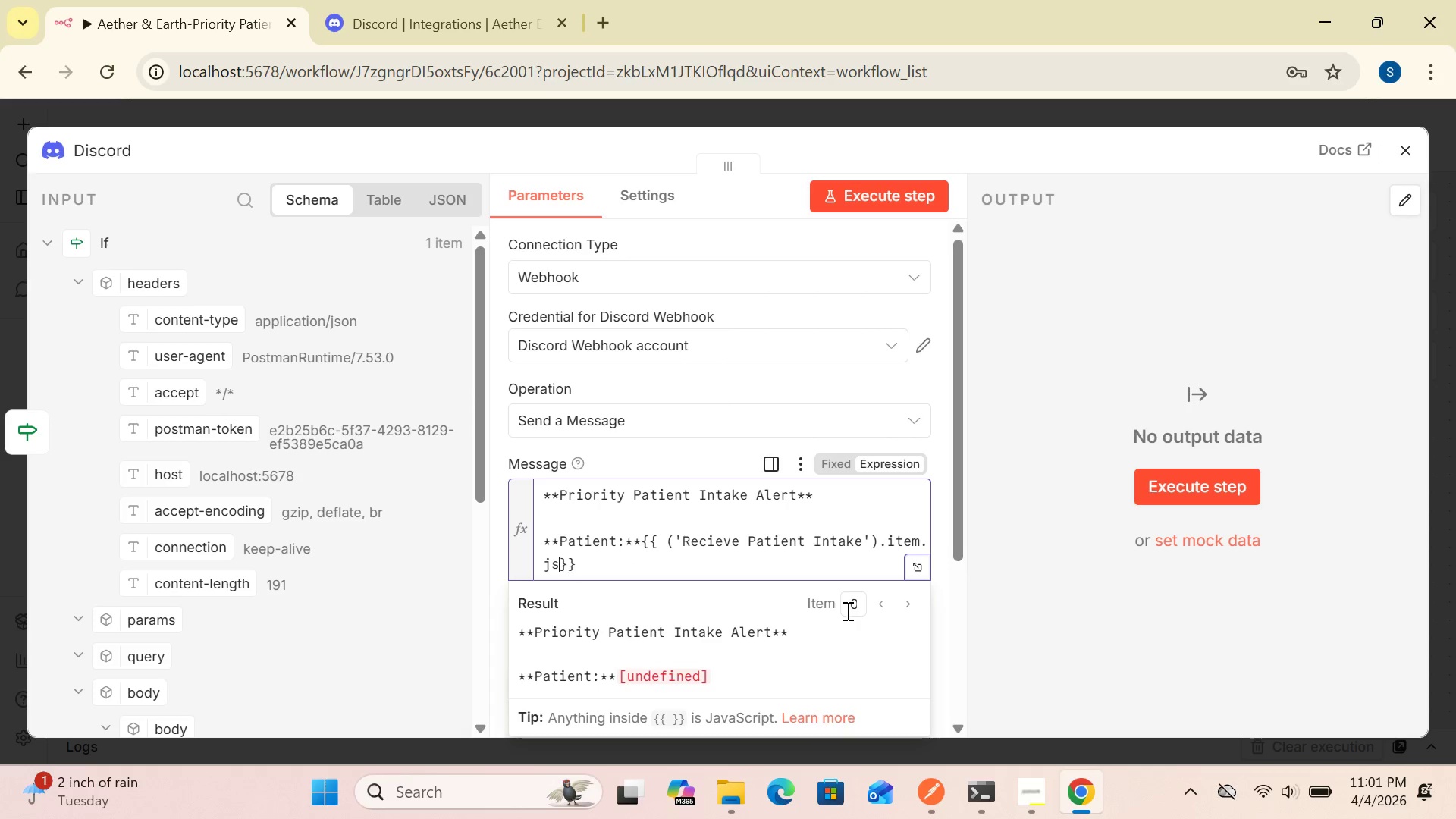 
key(Backspace)
 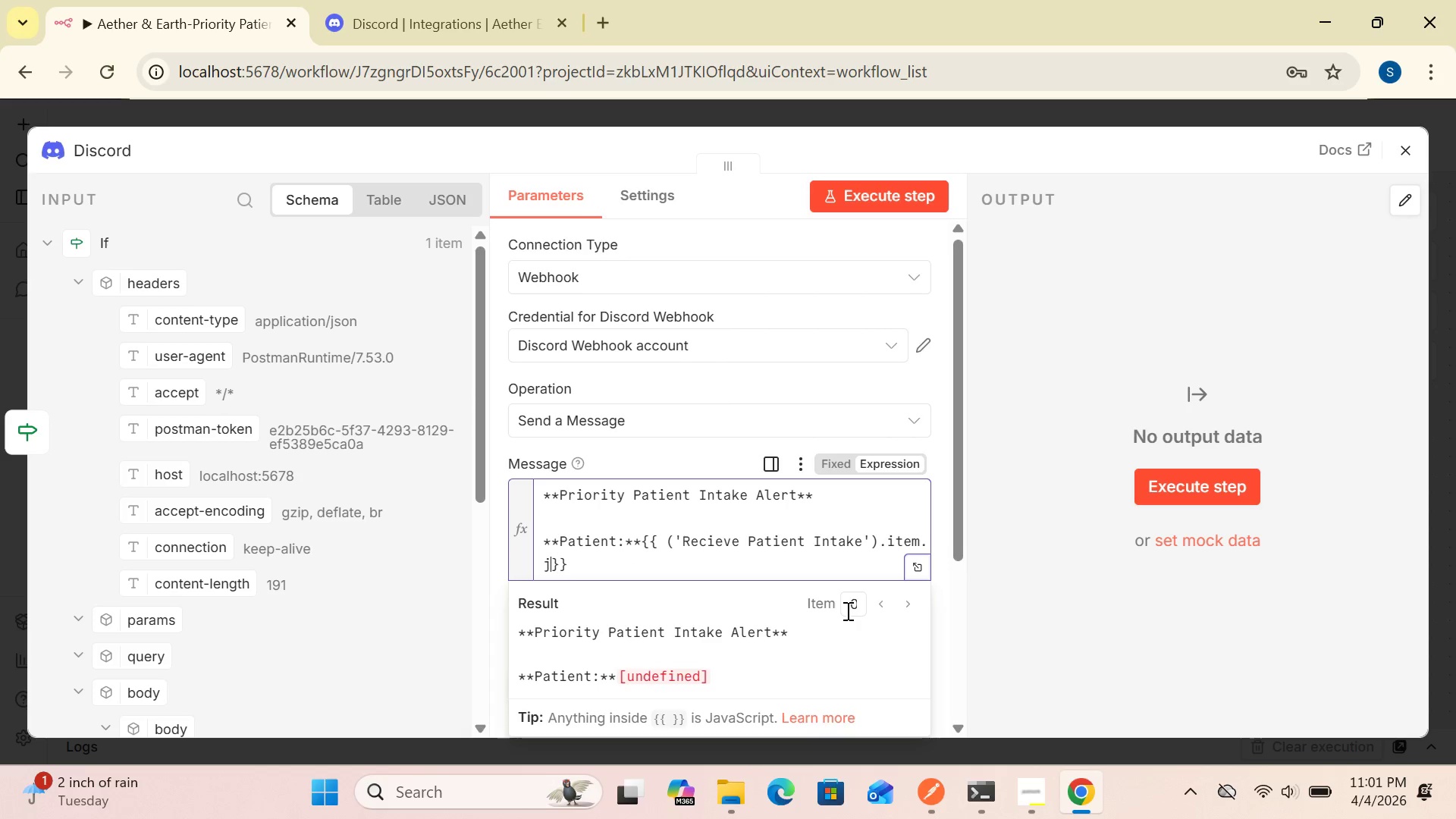 
key(Backspace)
 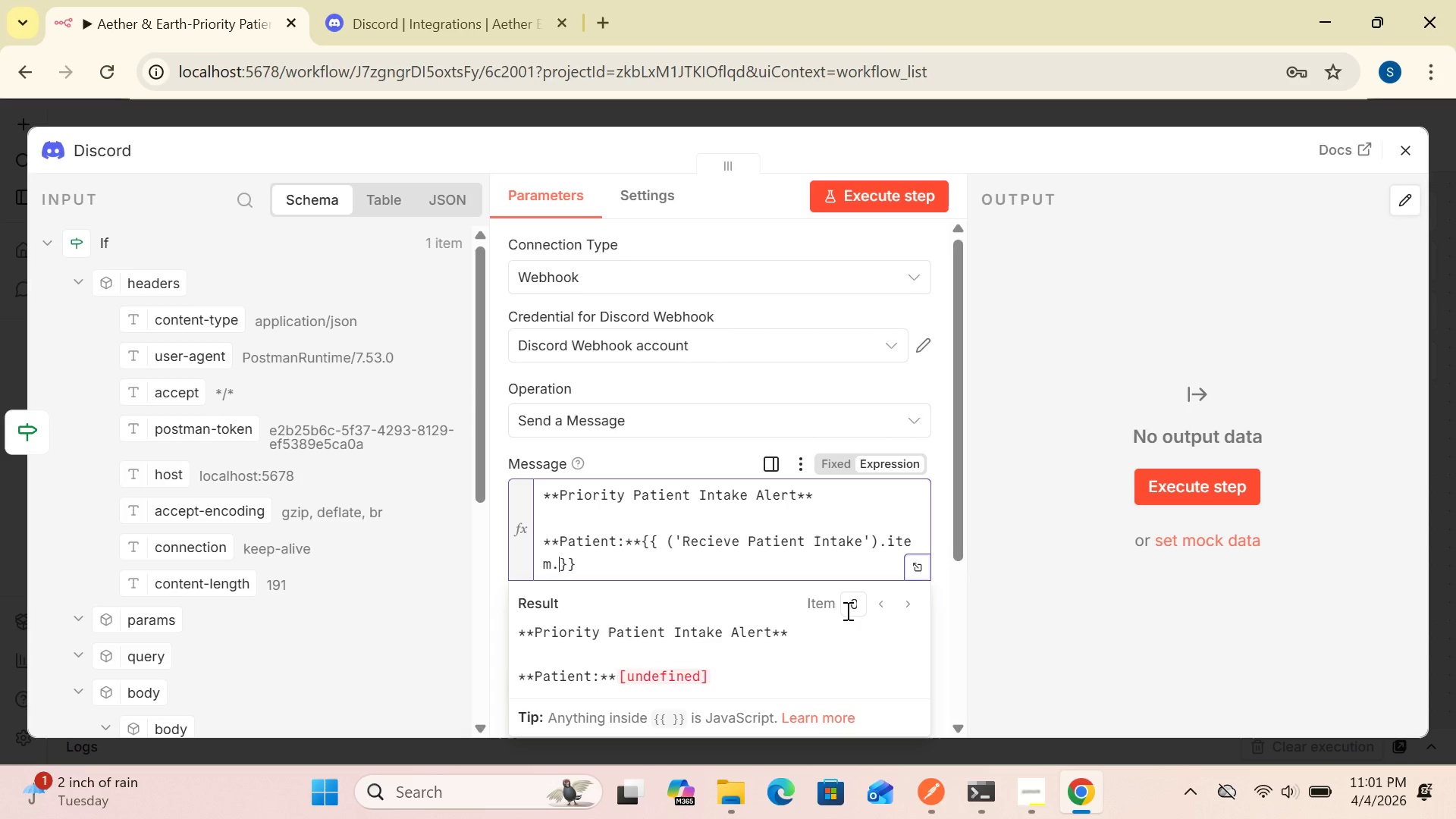 
key(Backspace)
 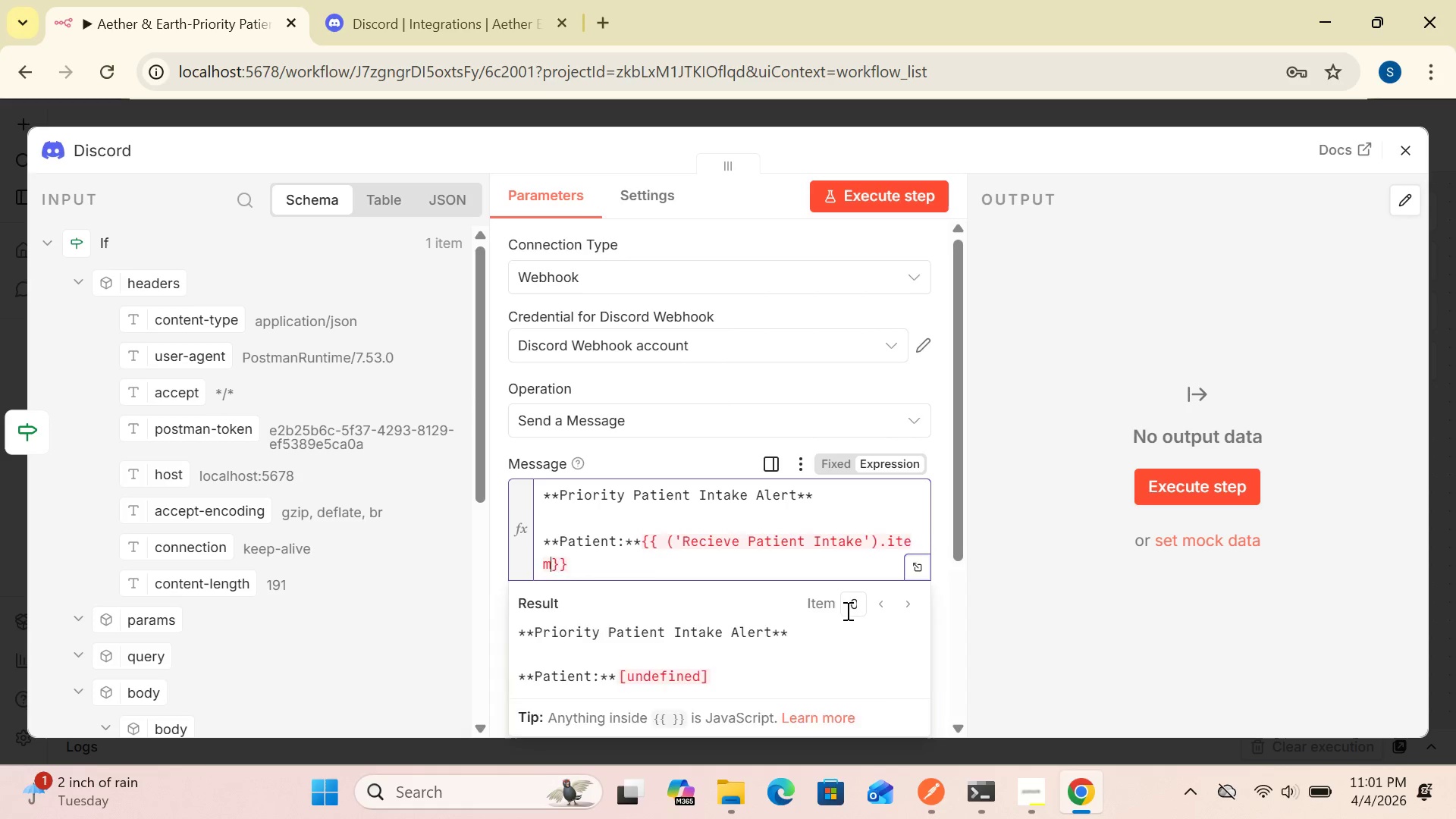 
key(Backspace)
 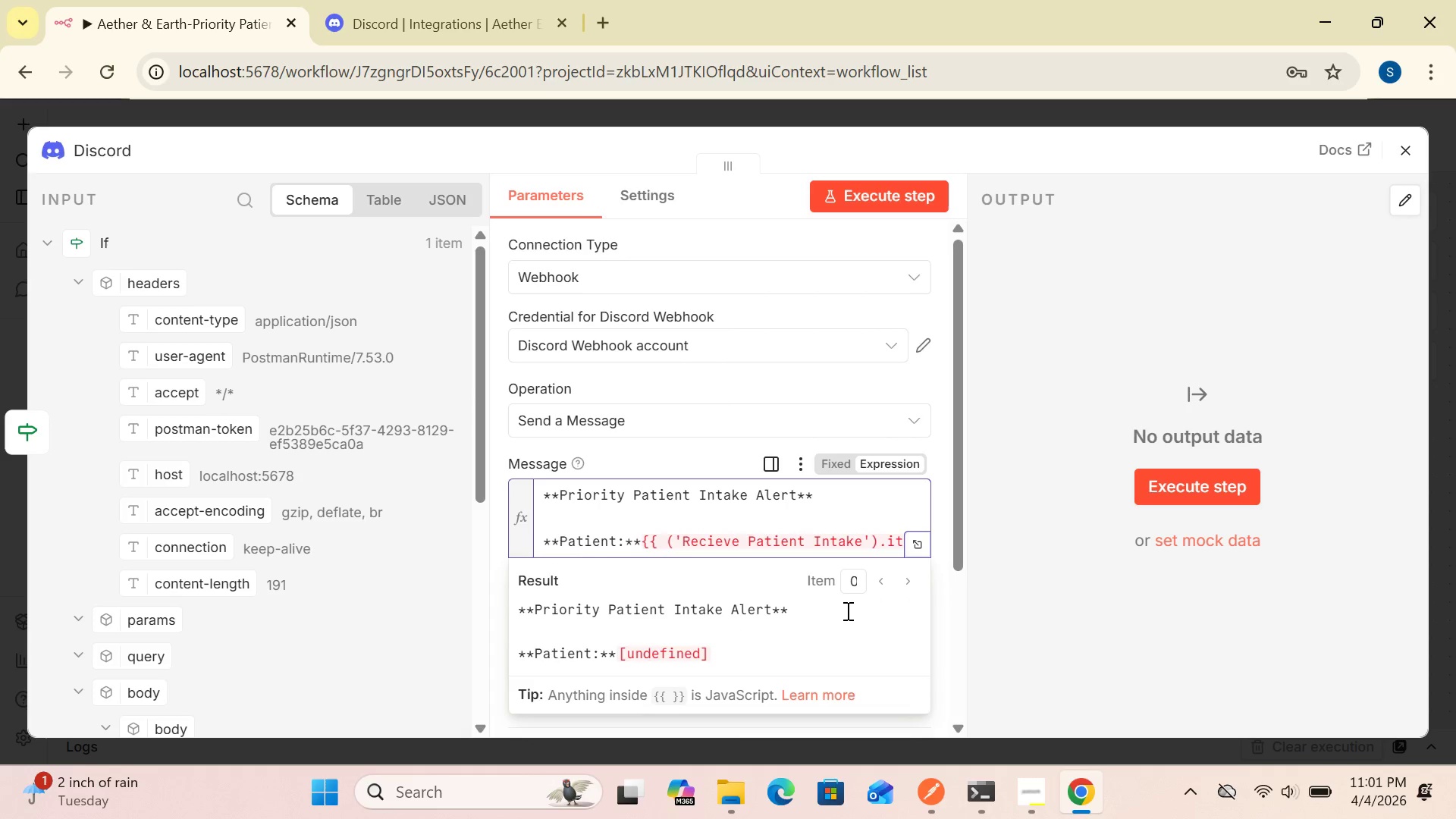 
key(Backspace)
 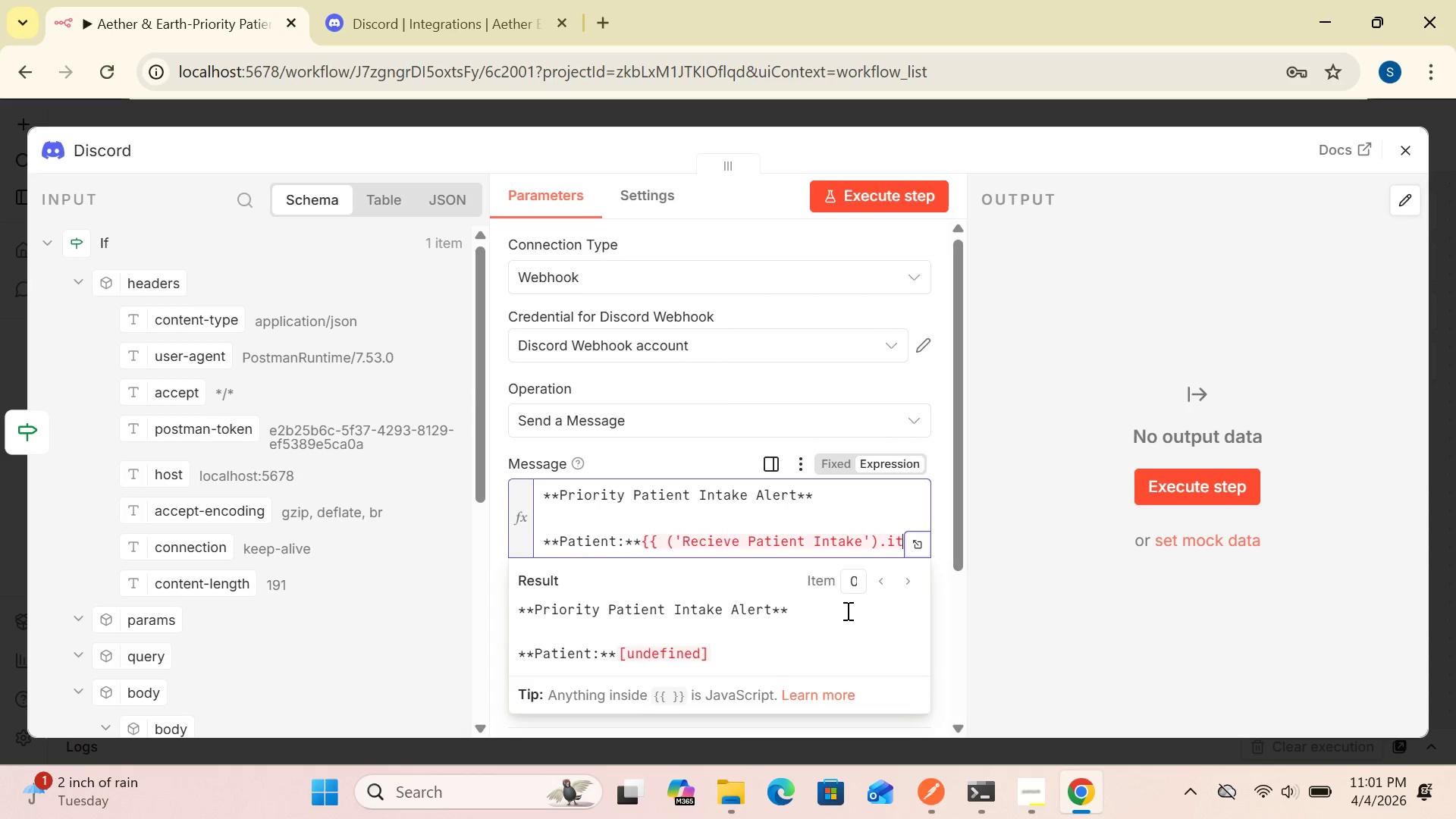 
key(Backspace)
 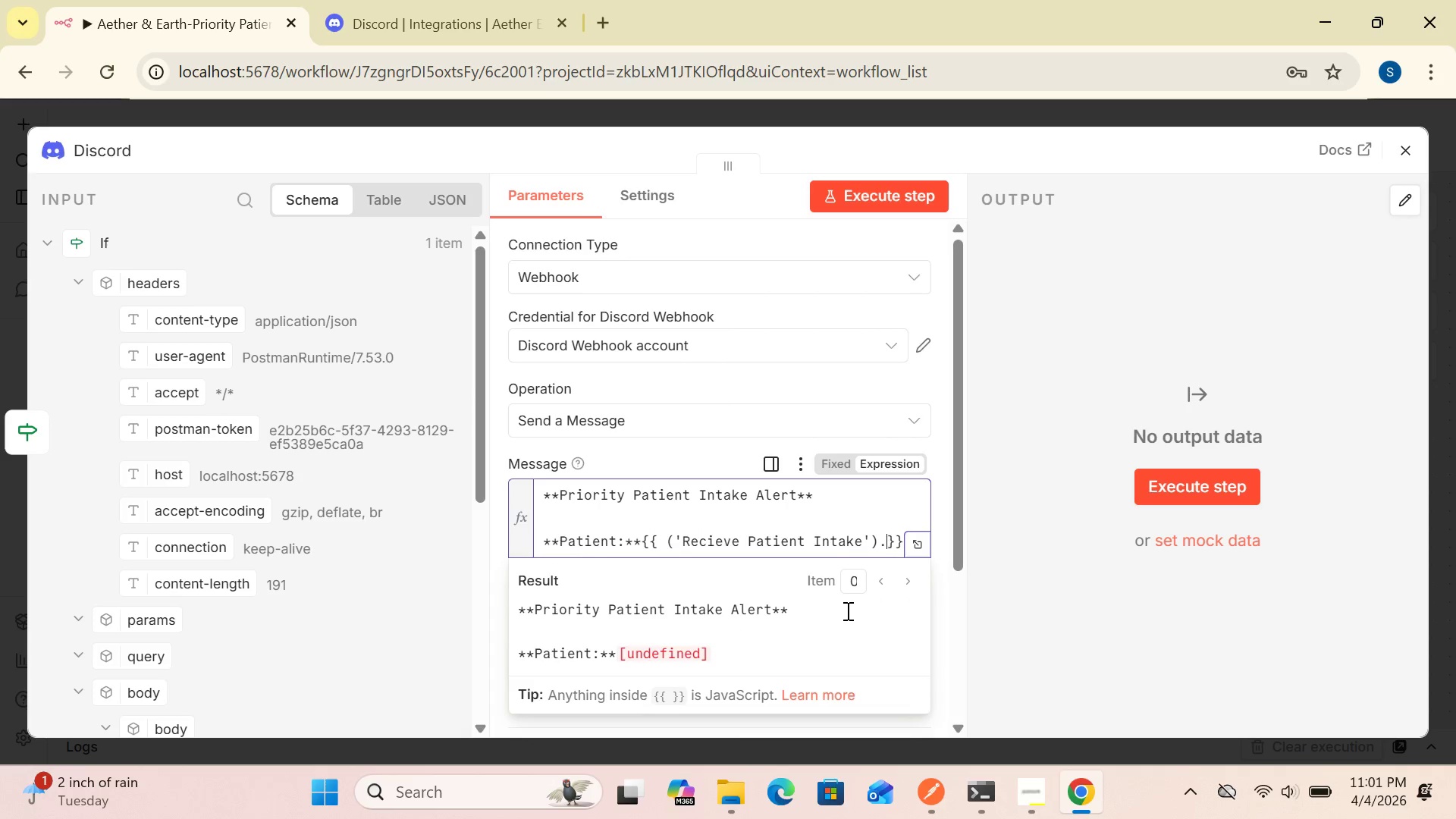 
key(Backspace)
 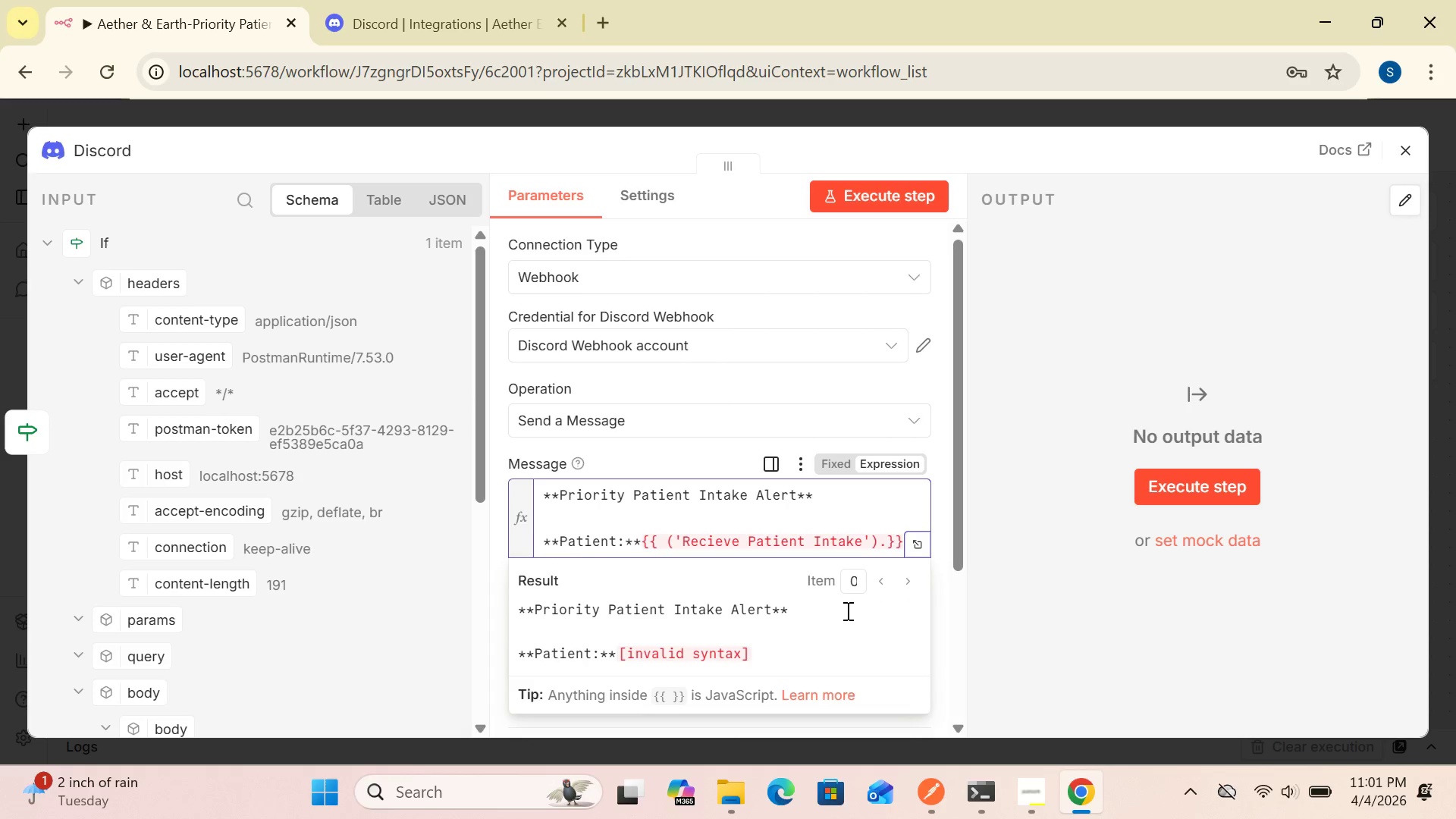 
key(Backspace)
 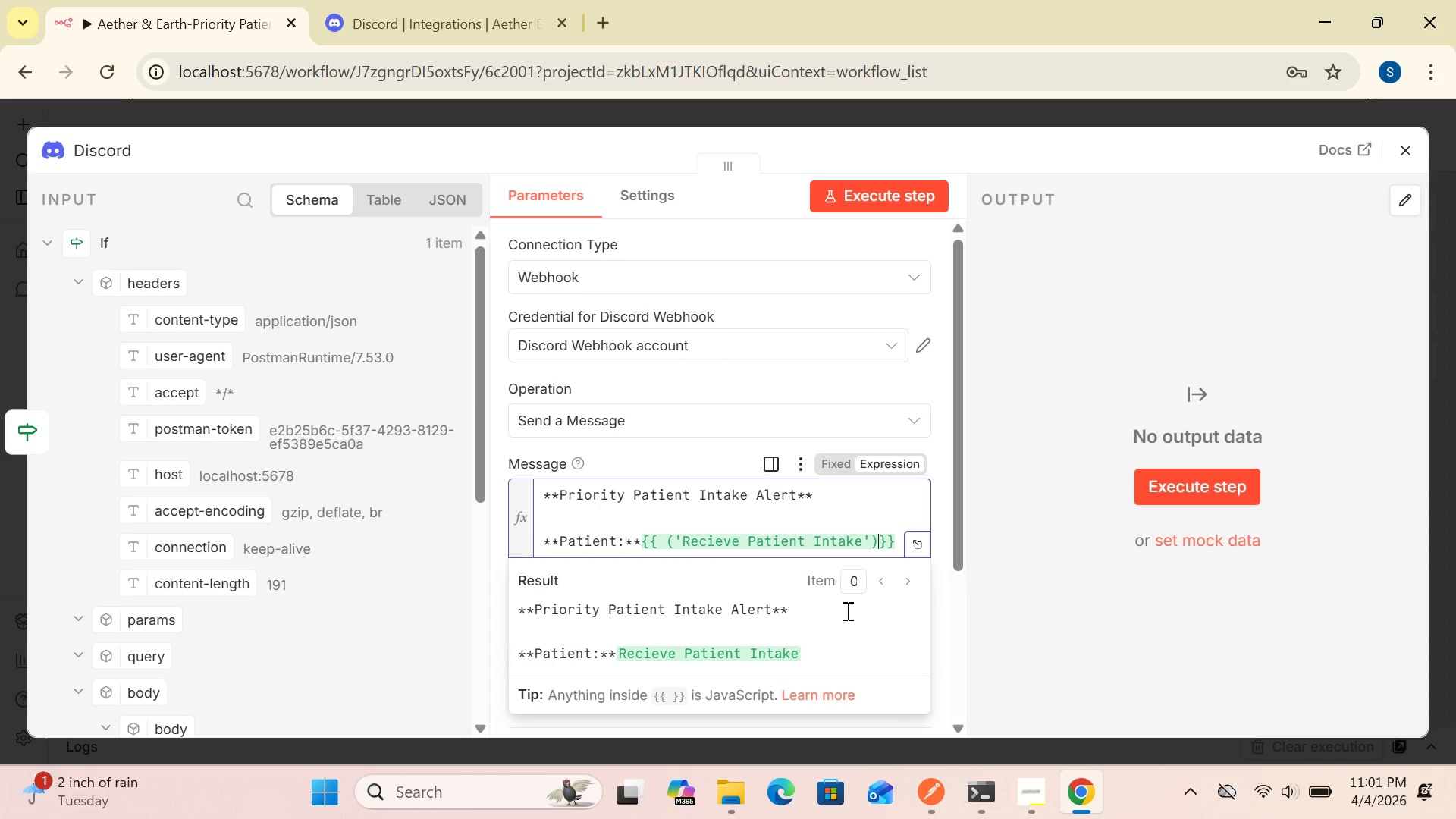 
wait(8.62)
 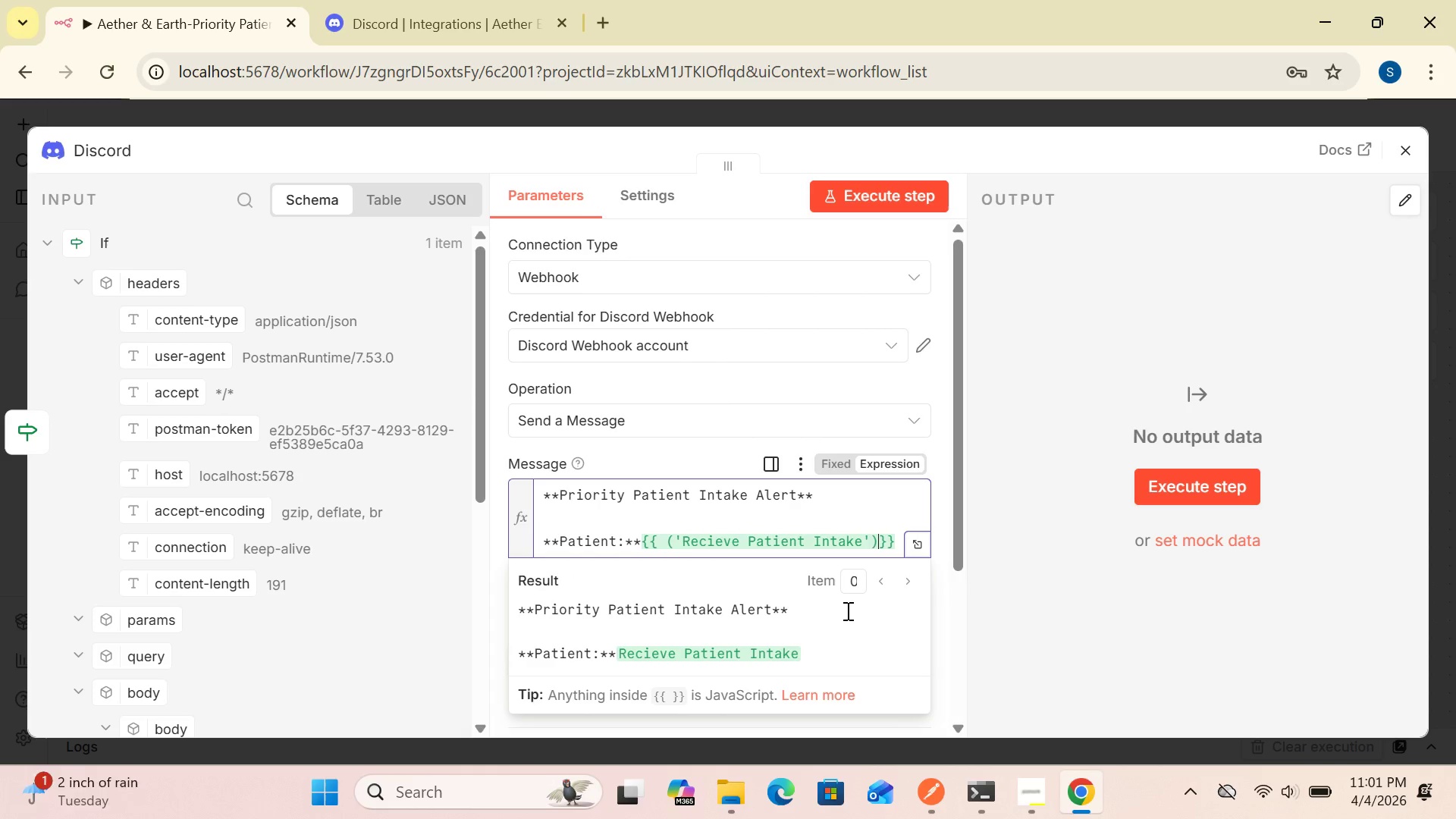 
type(.item)
 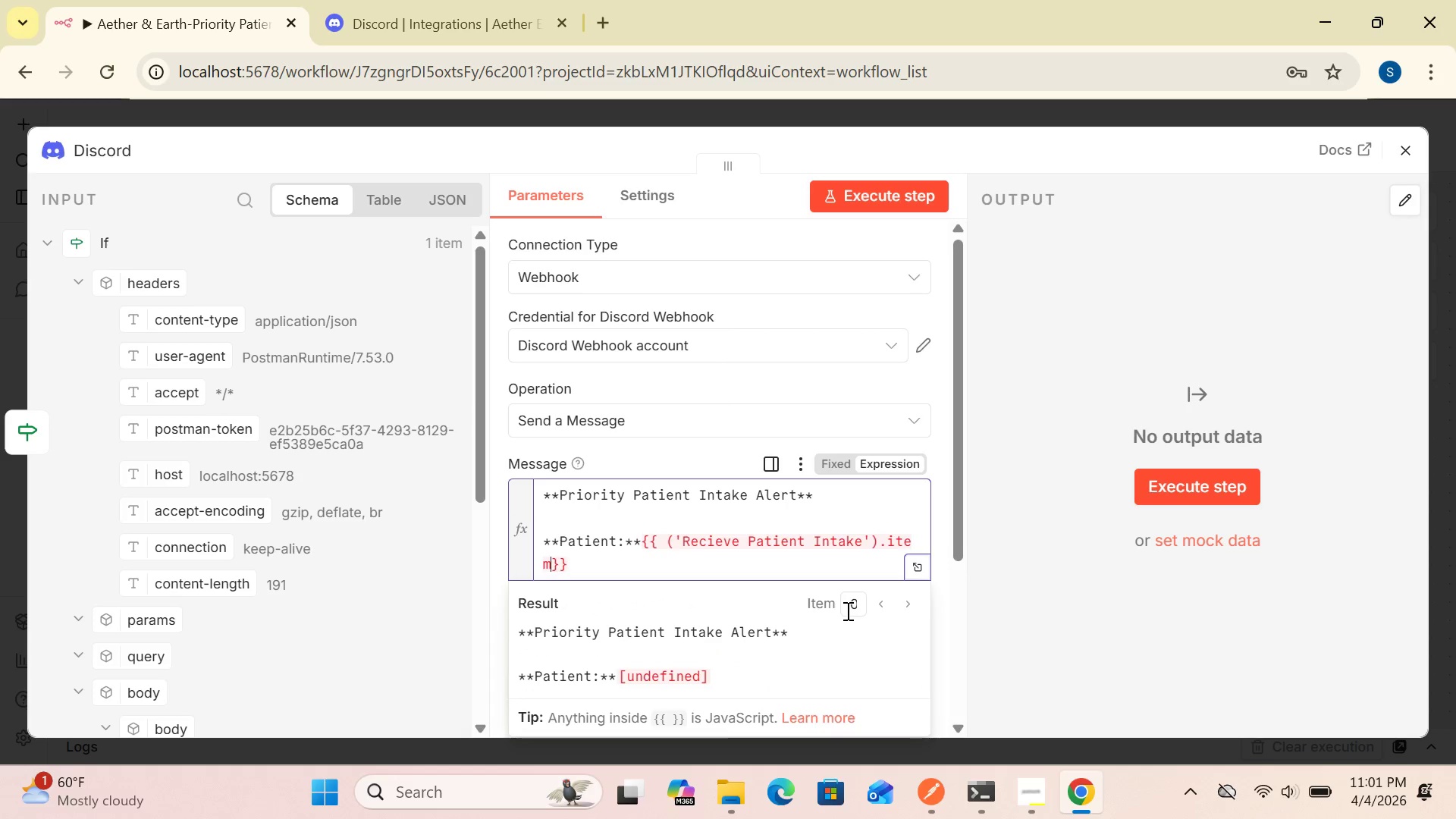 
type(.json.body.first_name)
 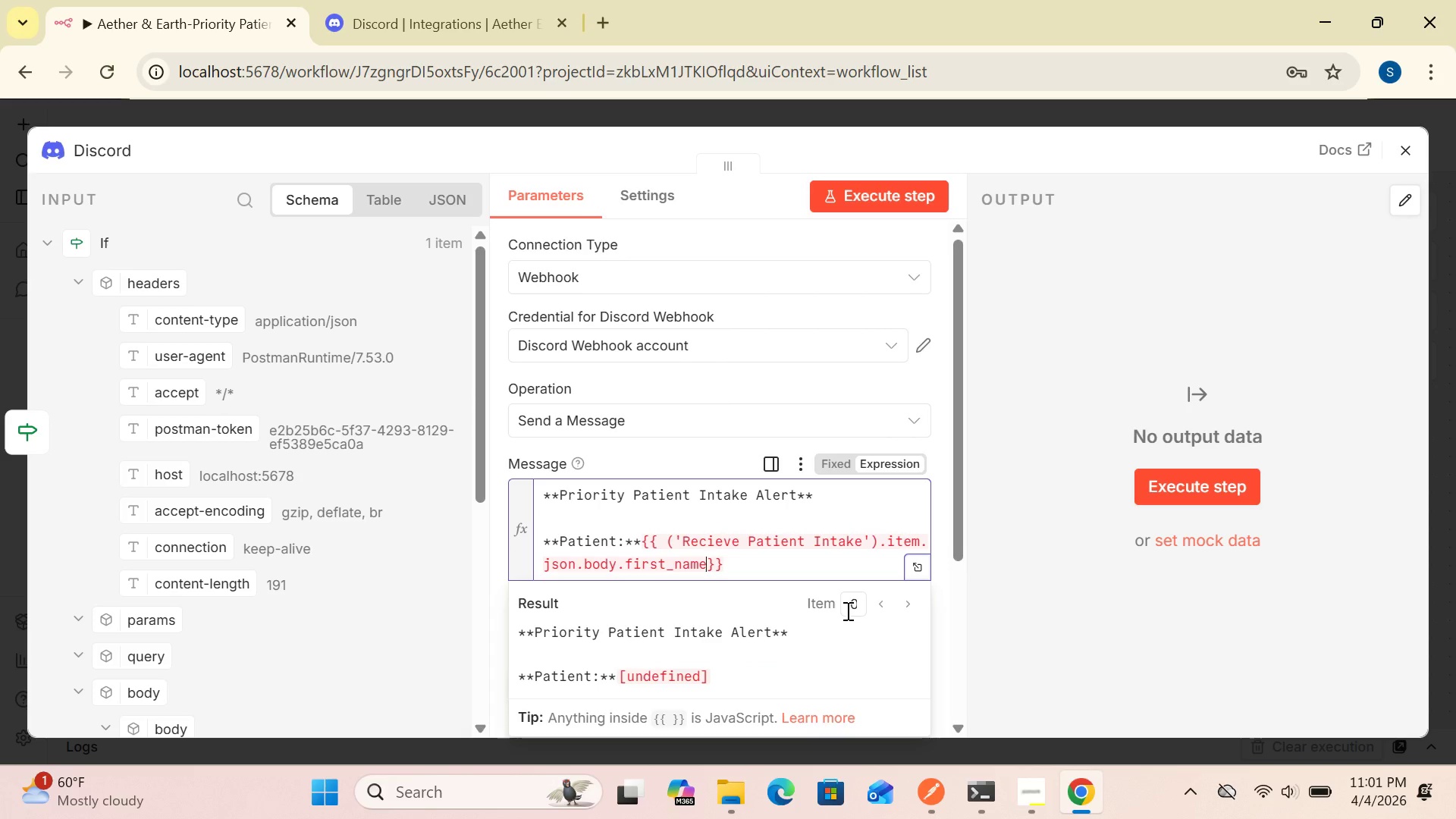 
wait(7.05)
 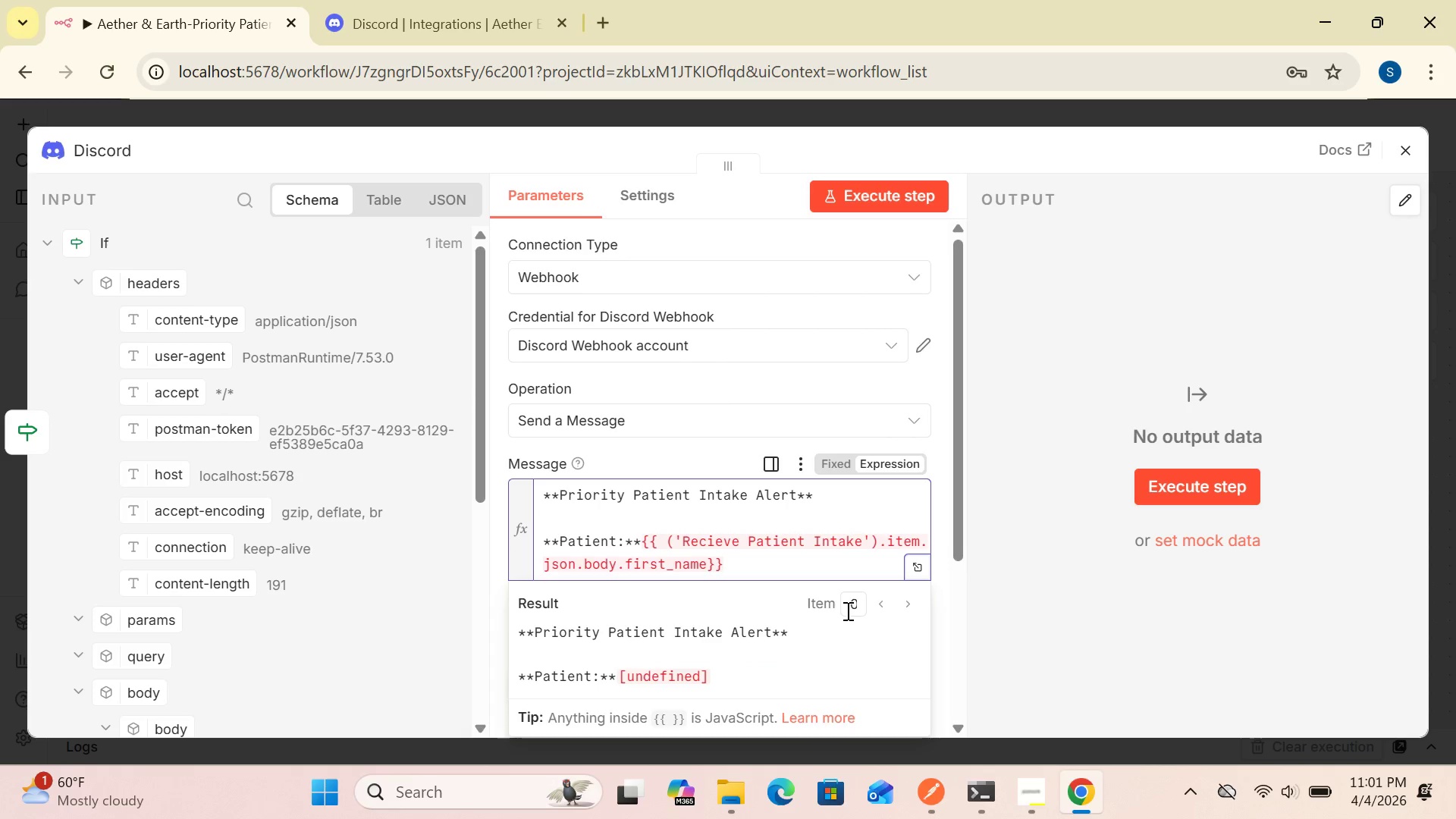 
key(Space)
 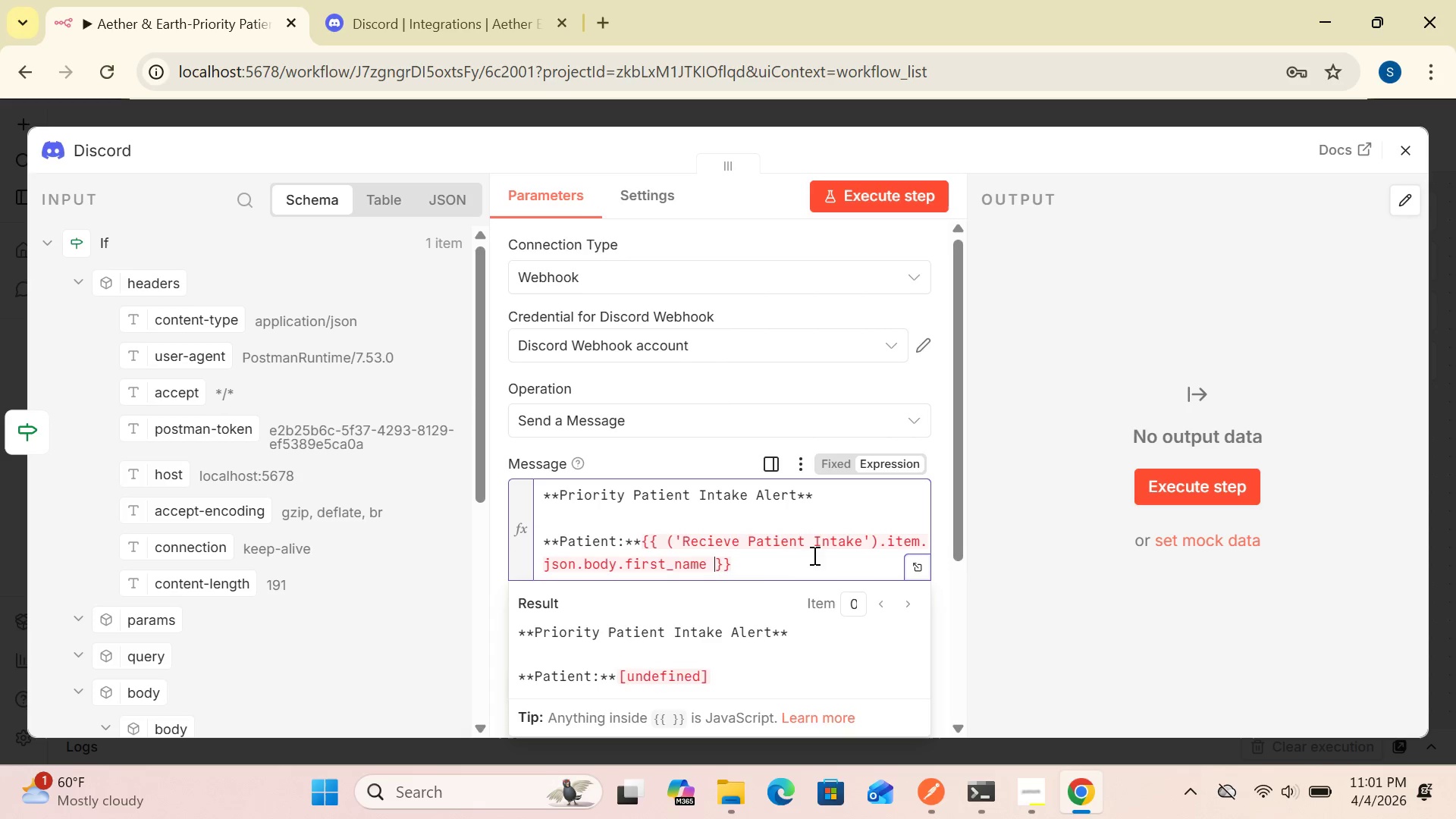 
left_click([745, 568])
 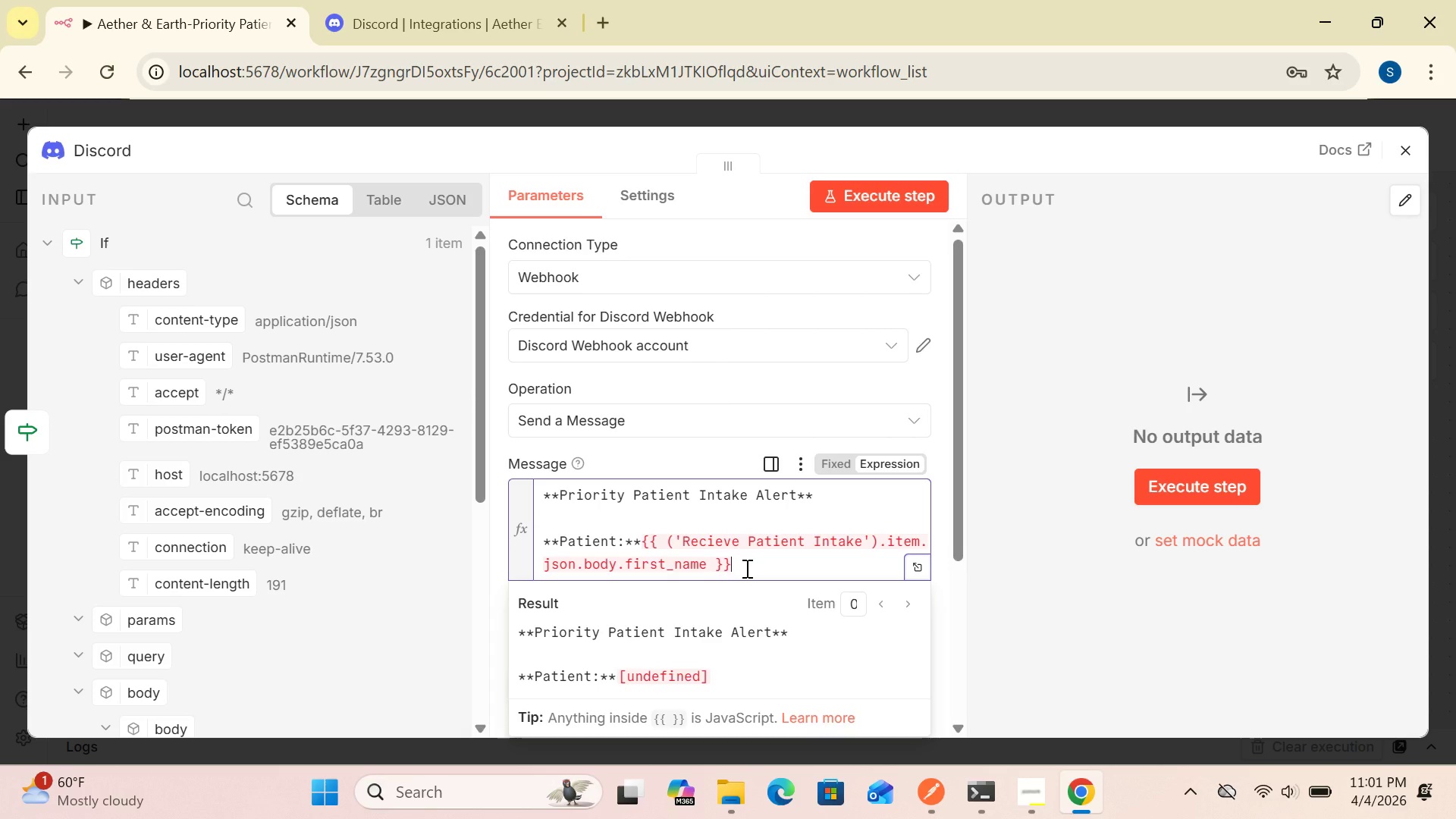 
key(Shift+Enter)
 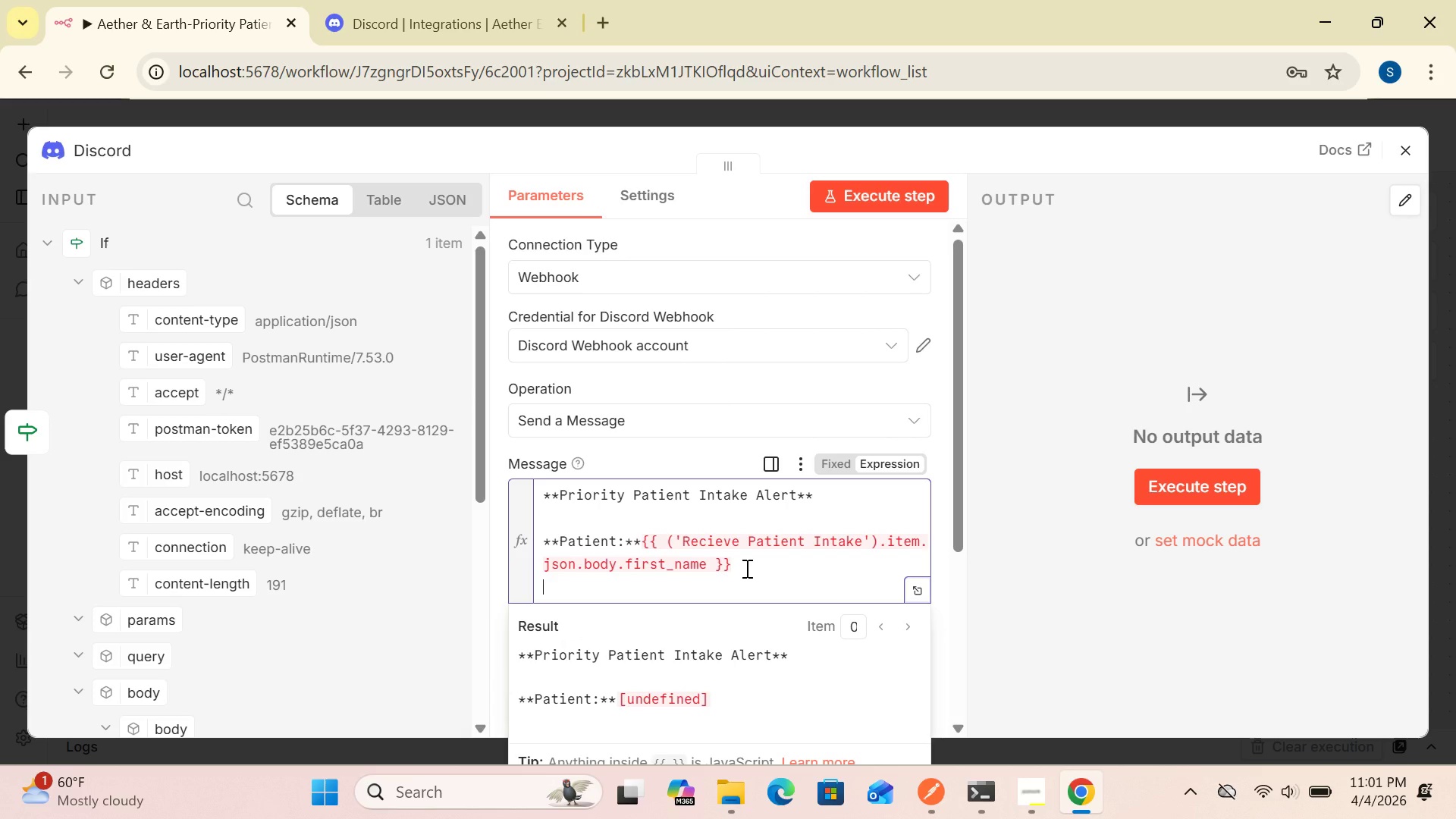 
type(**Primary Concern** {{)
 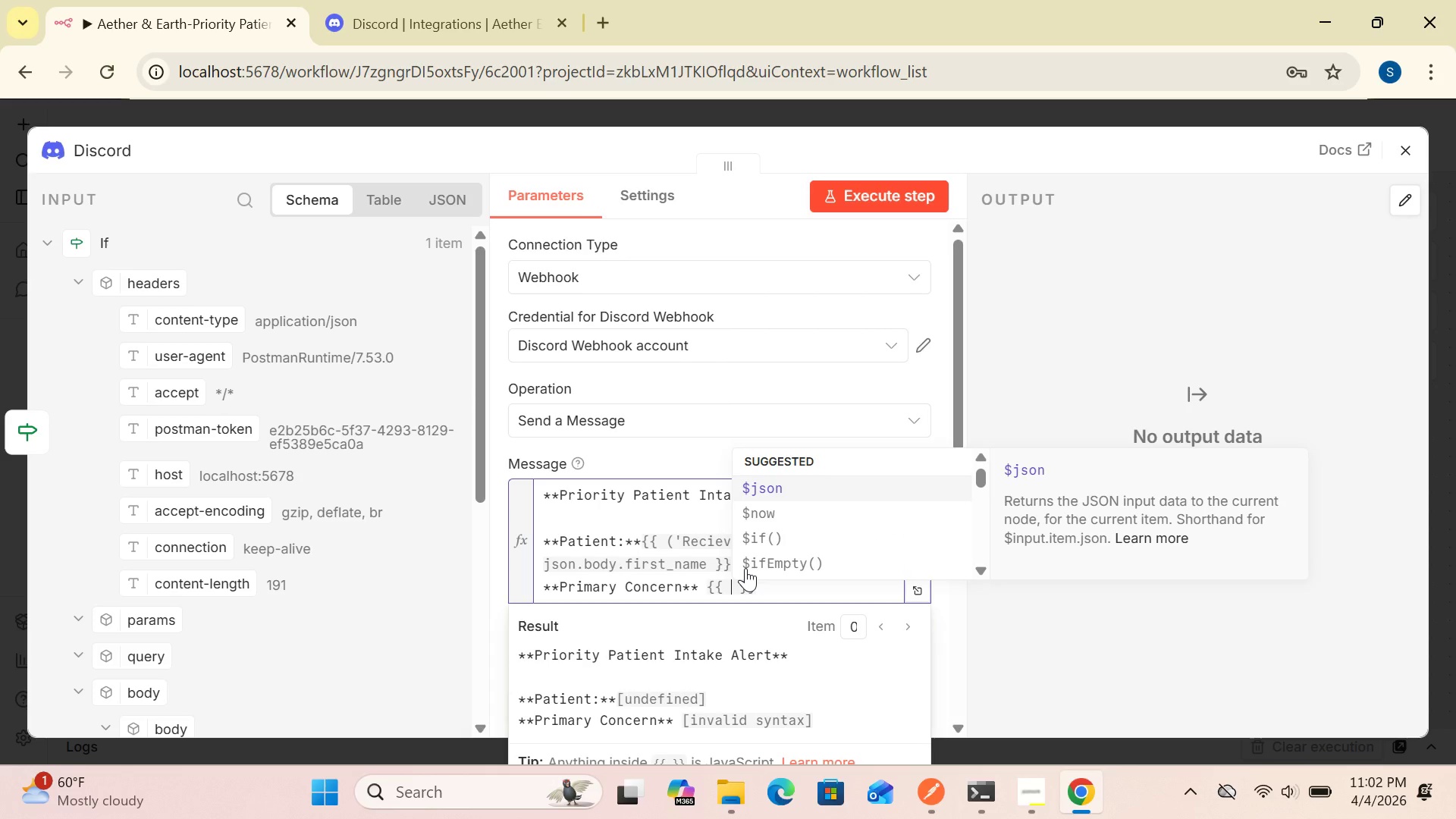 
hold_key(key=ArrowLeft, duration=0.77)
 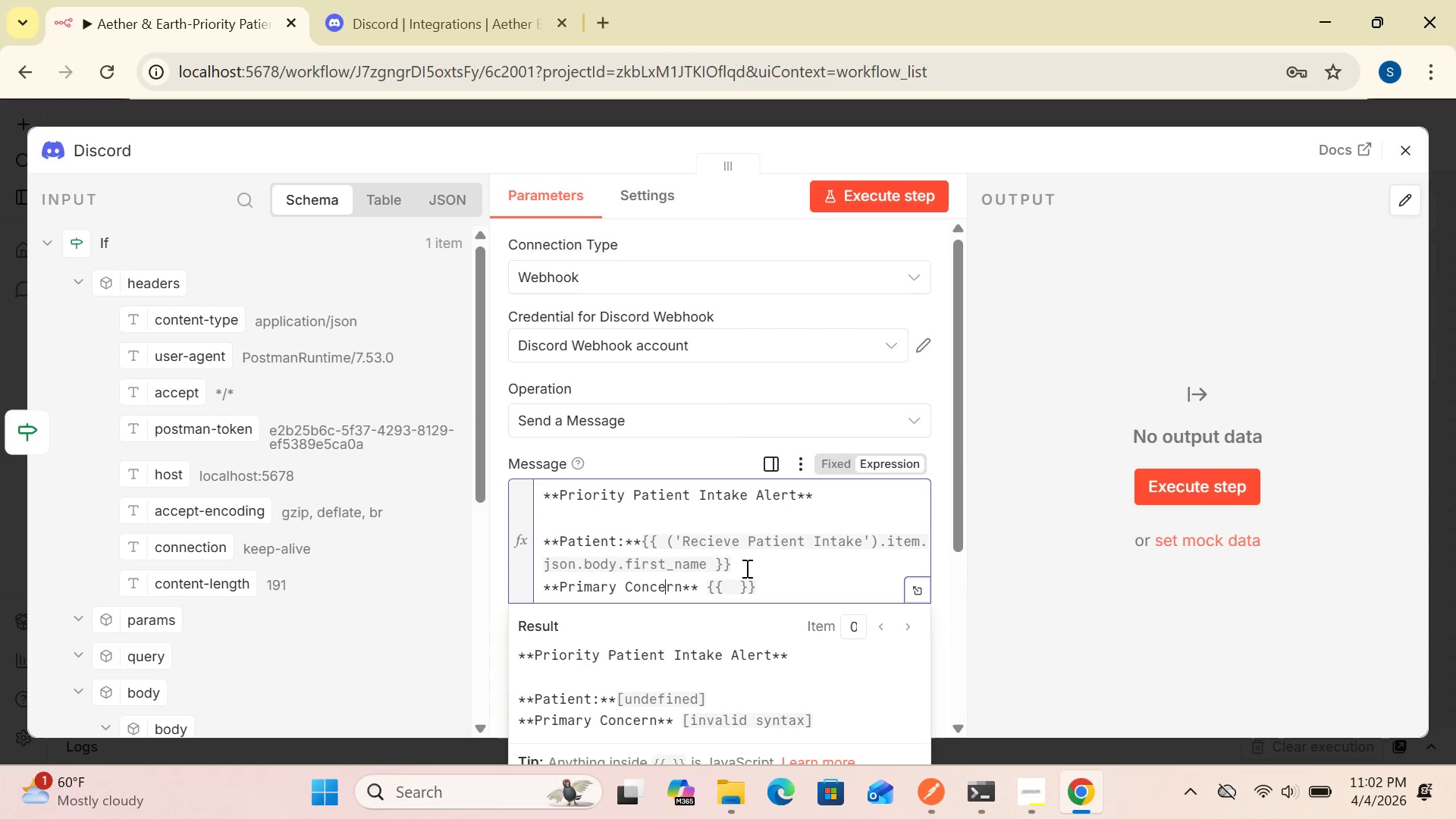 
key(ArrowRight)
 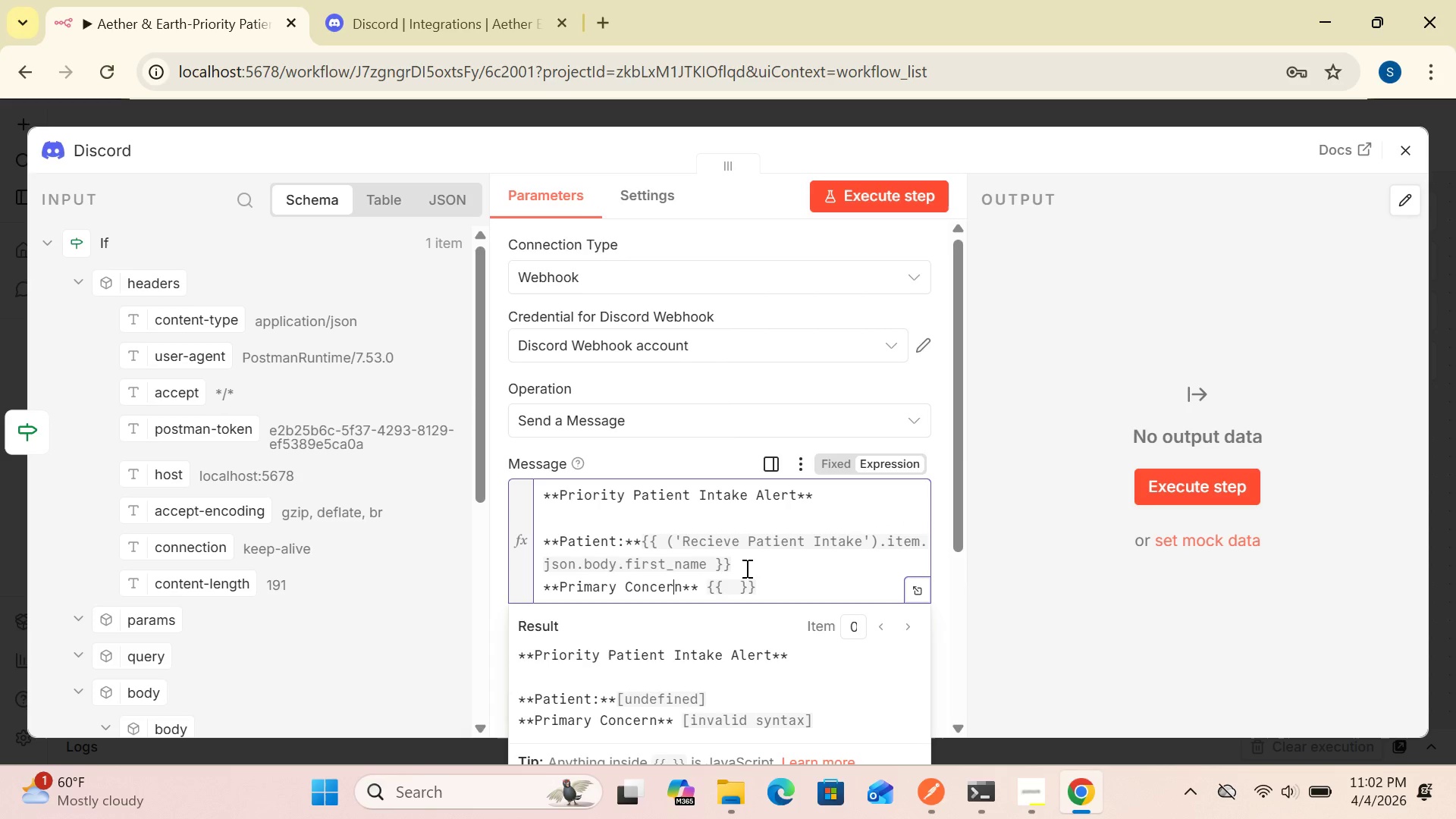 
key(ArrowRight)
 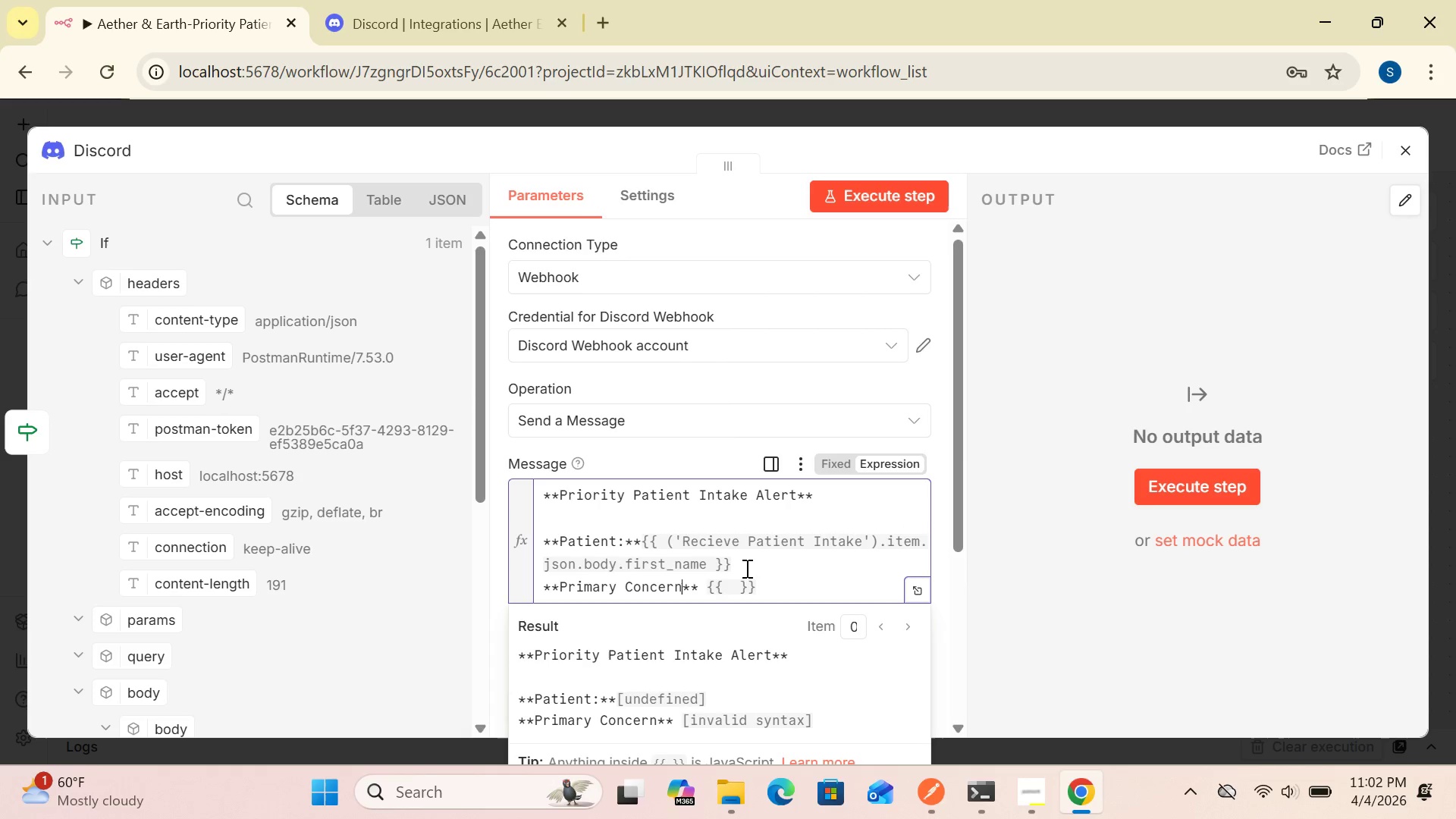 
key(ArrowRight)
 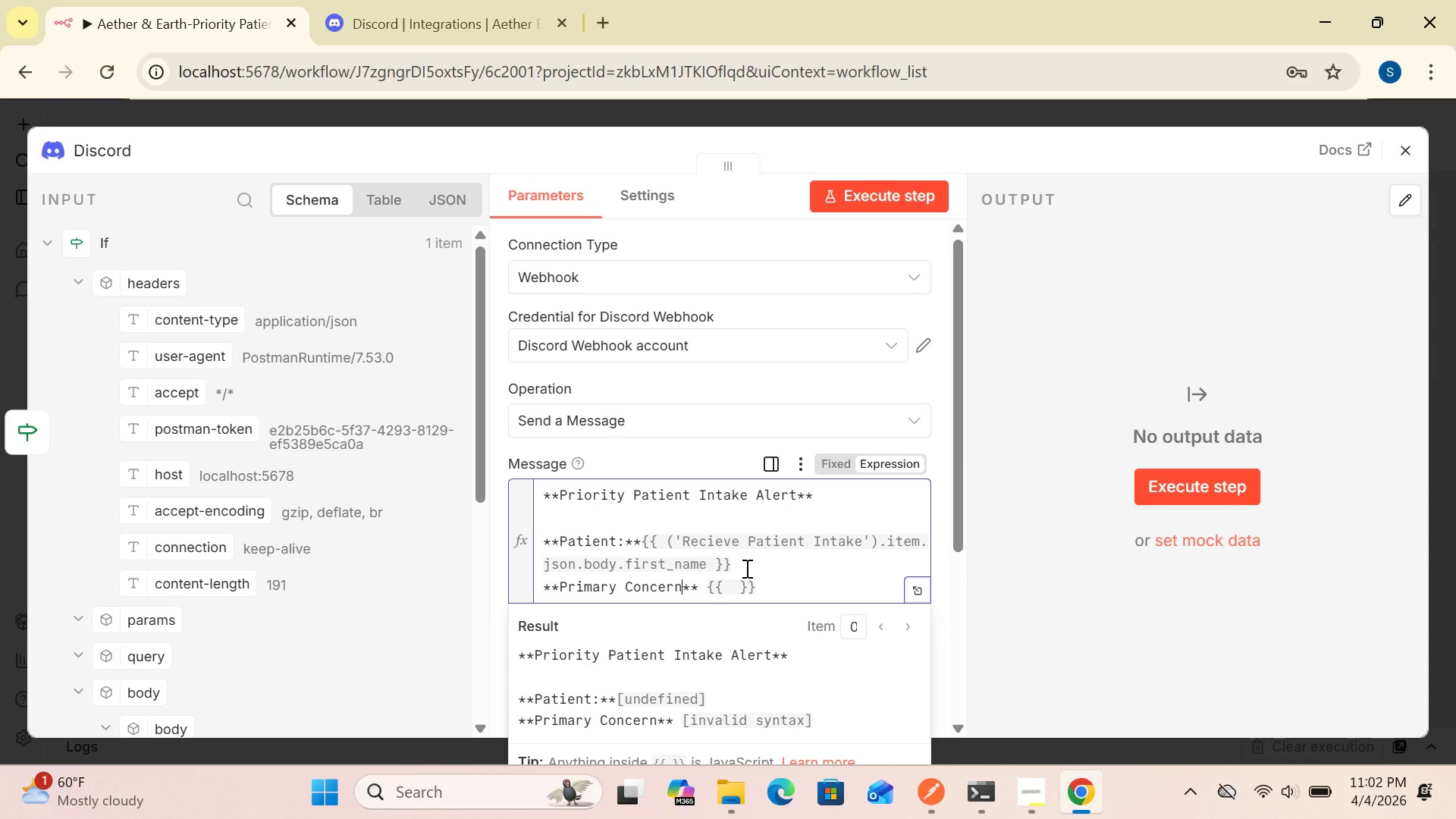 
key(Shift+Semicolon)
 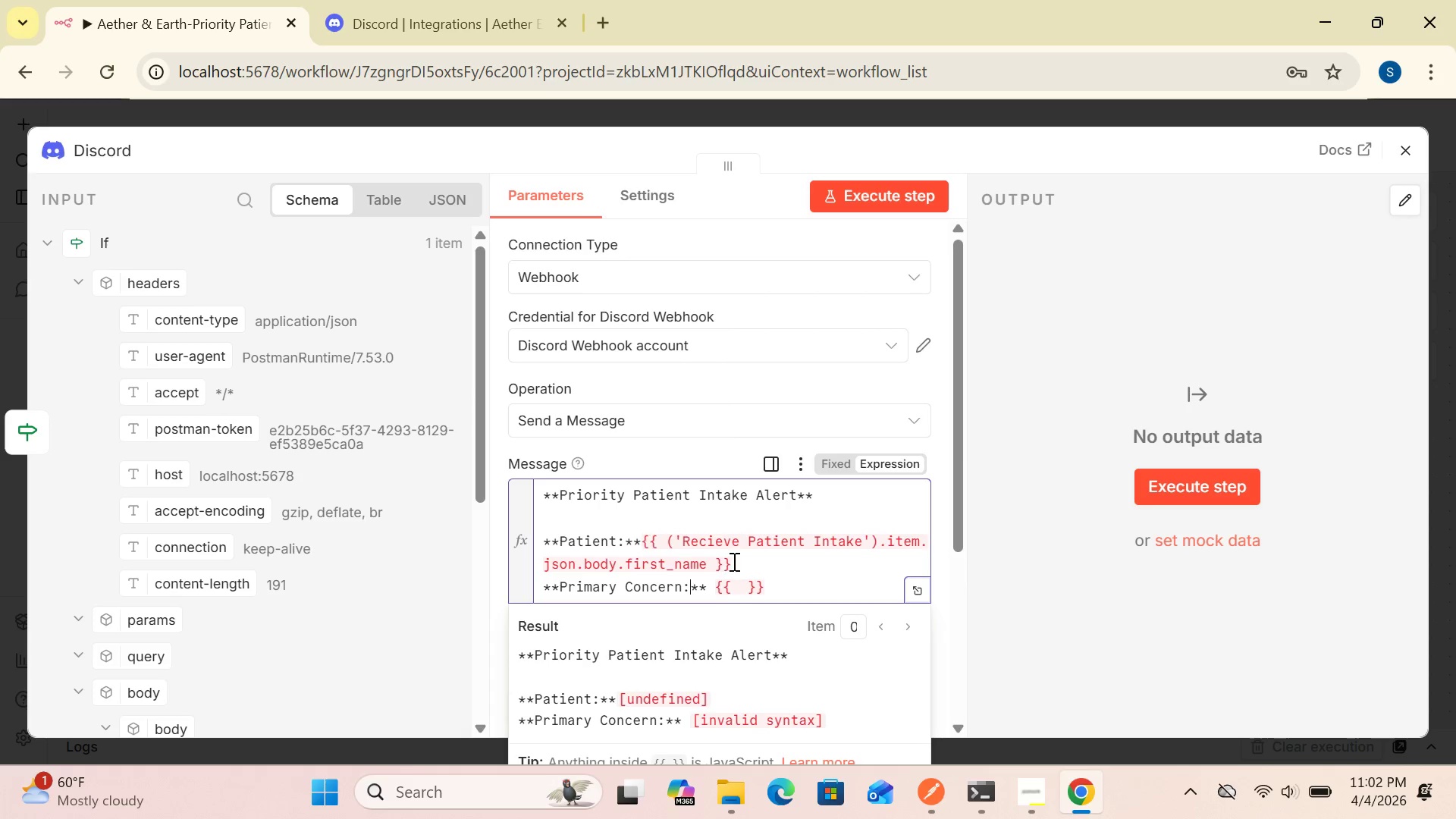 
left_click([731, 590])
 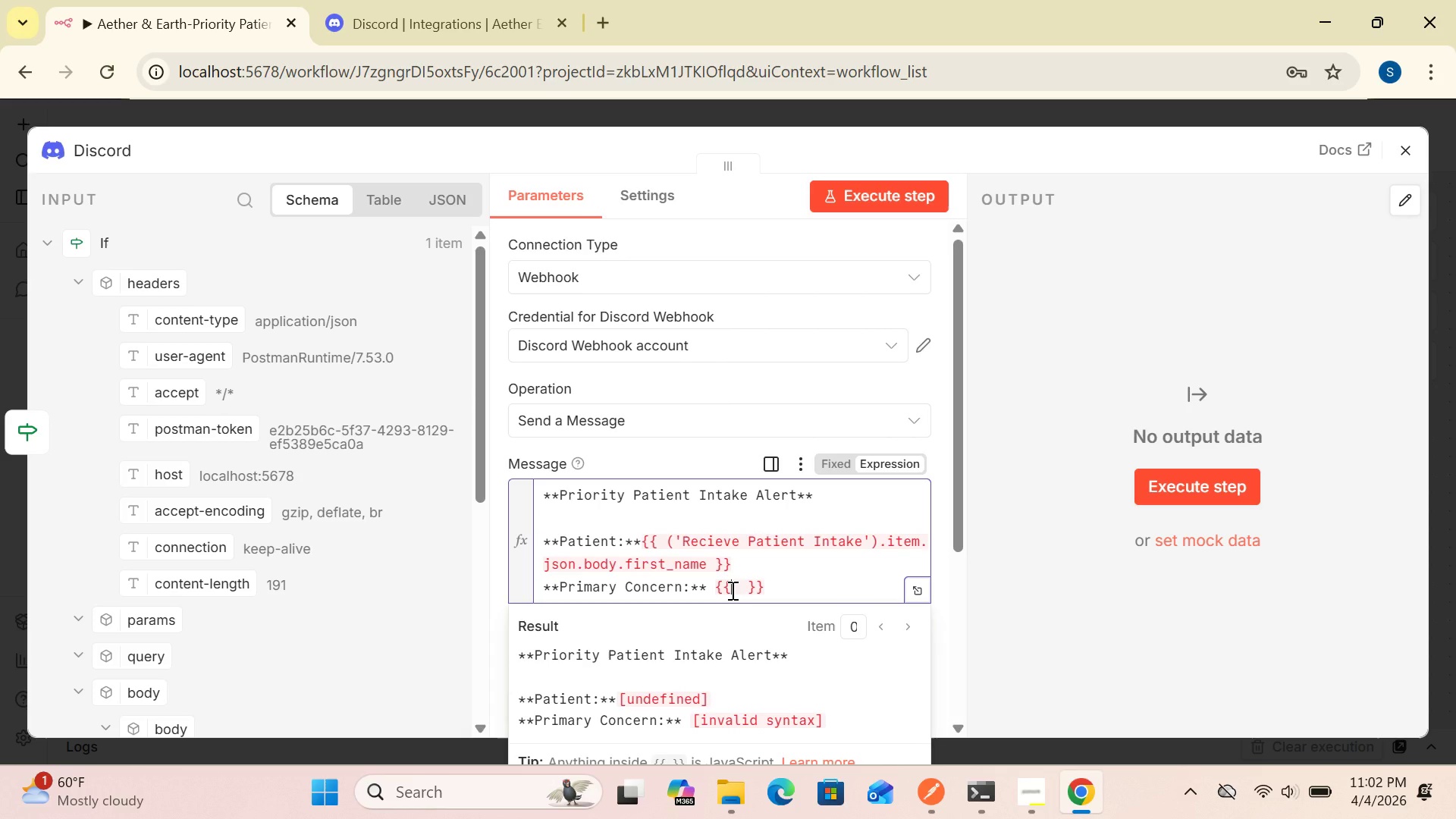 
wait(26.3)
 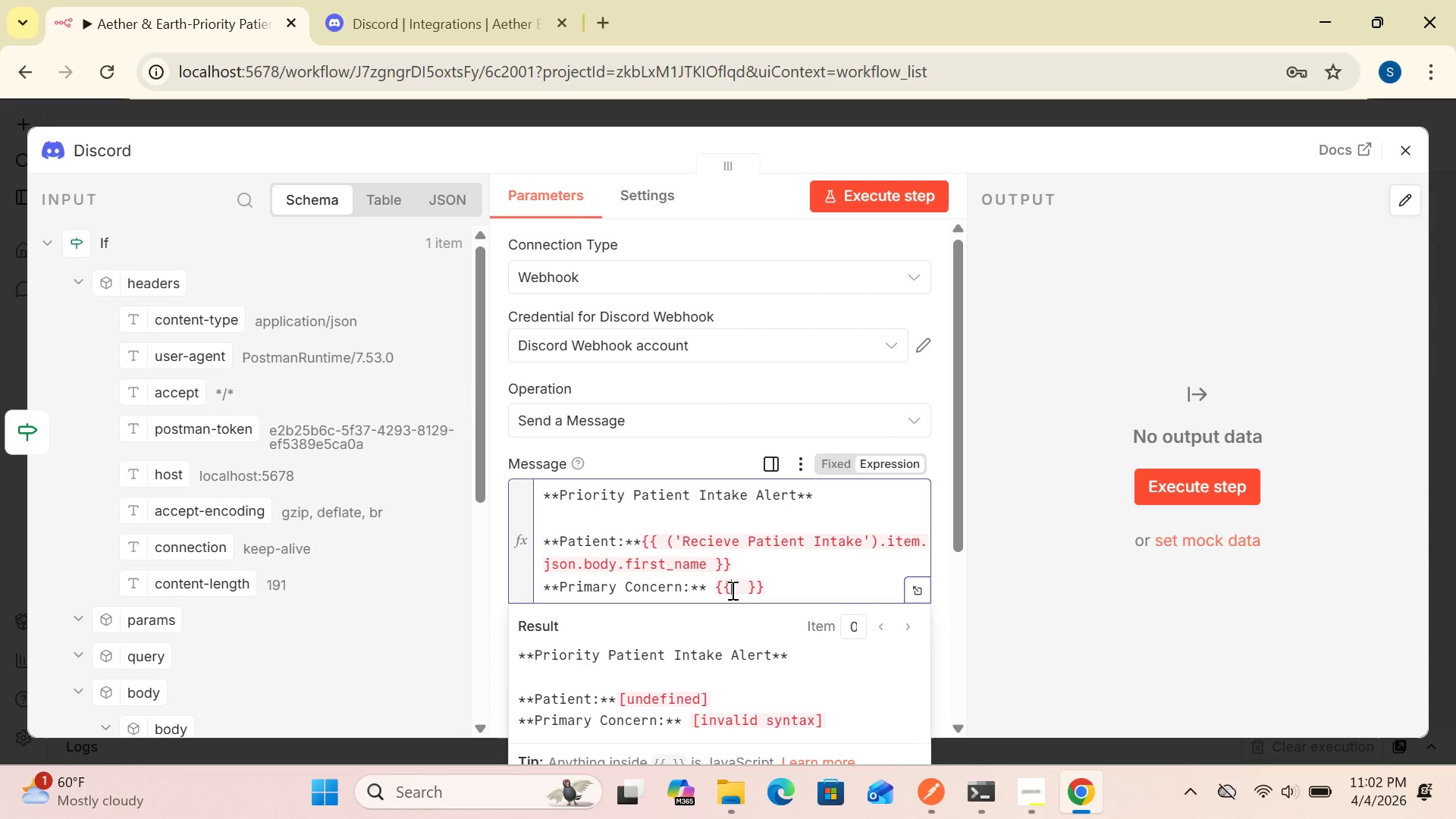 
key(ArrowRight)
 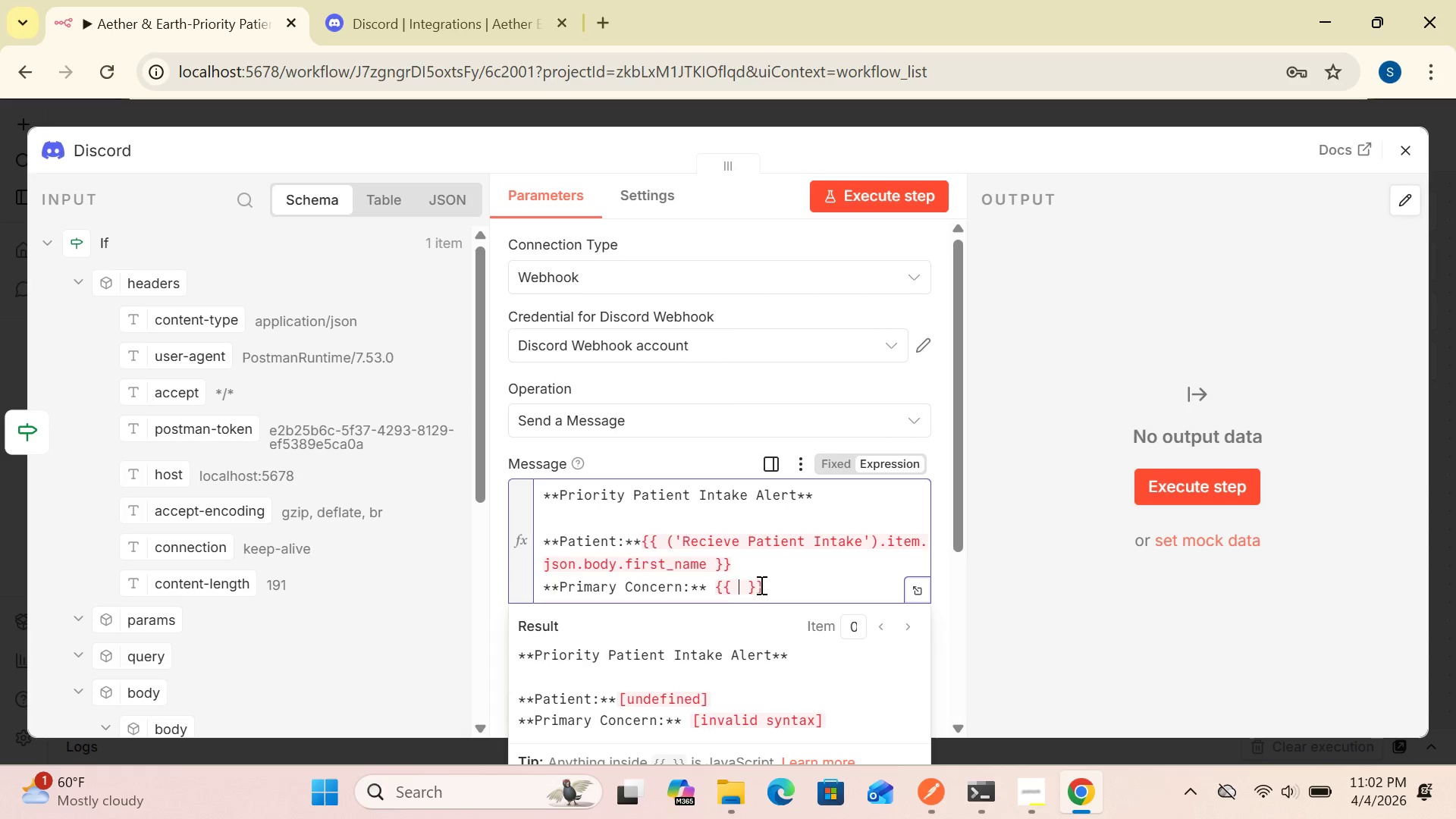 
wait(5.36)
 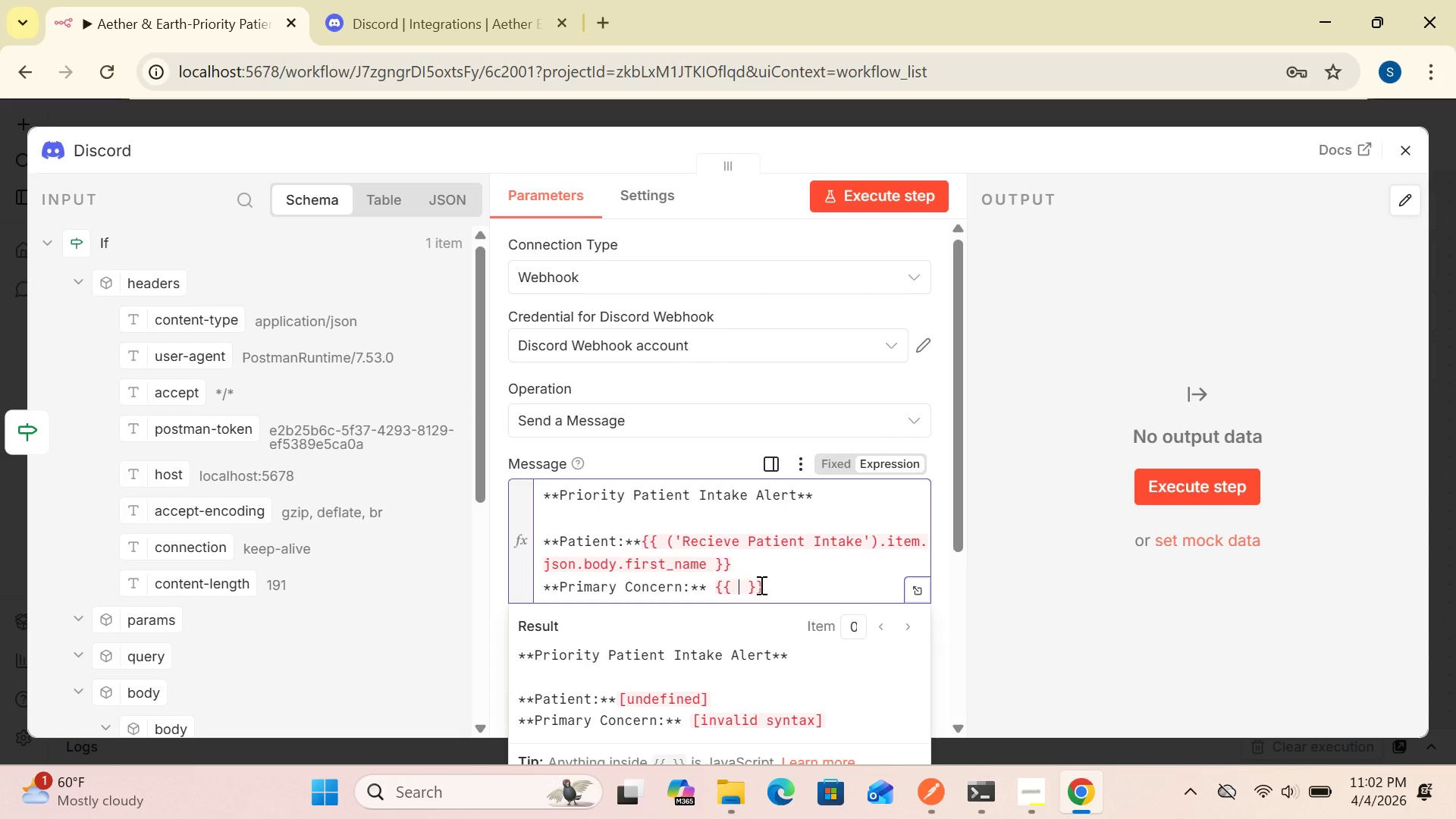 
key(Shift+4)
 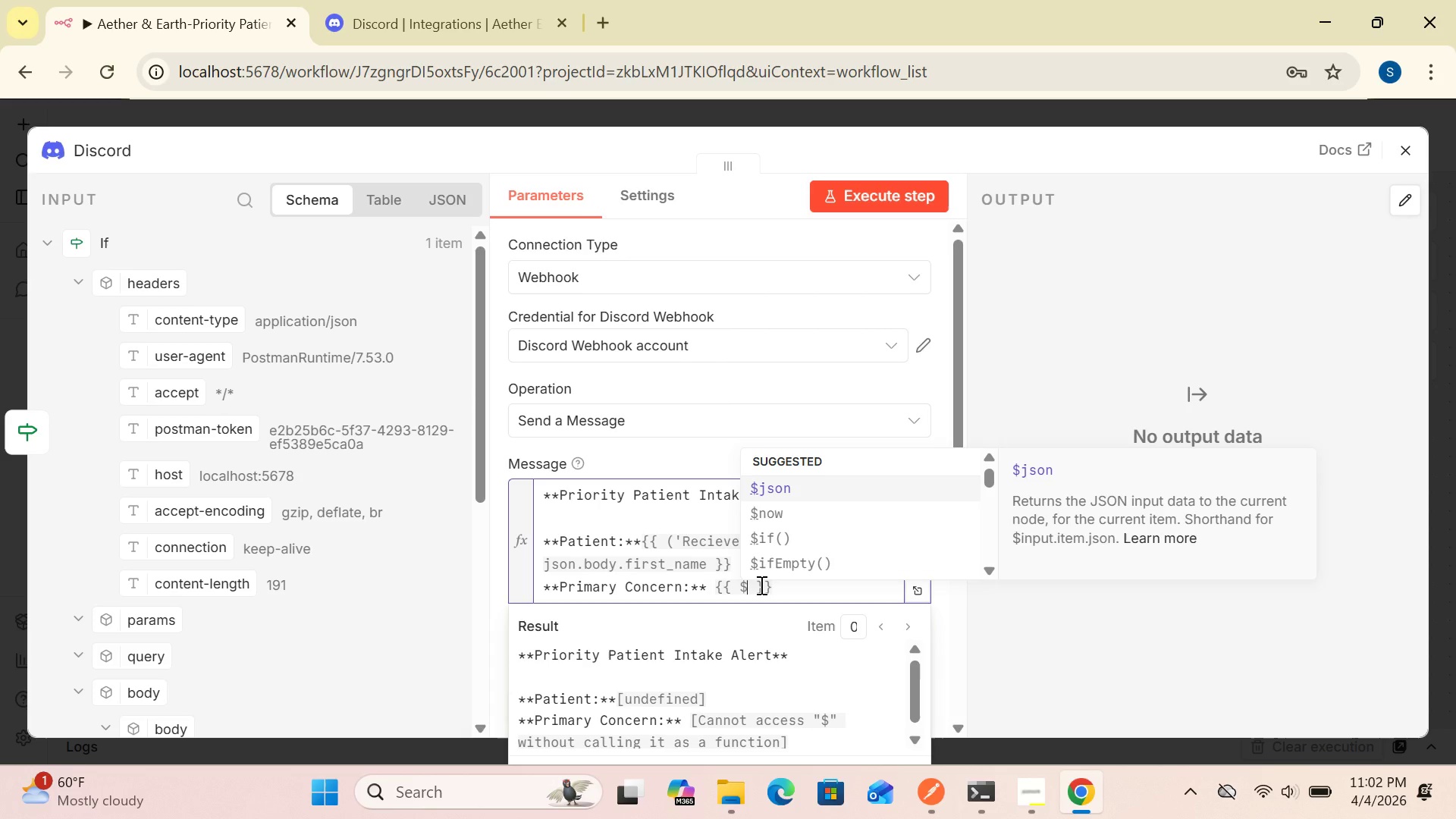 
hold_key(key=ShiftLeft, duration=1.5)
 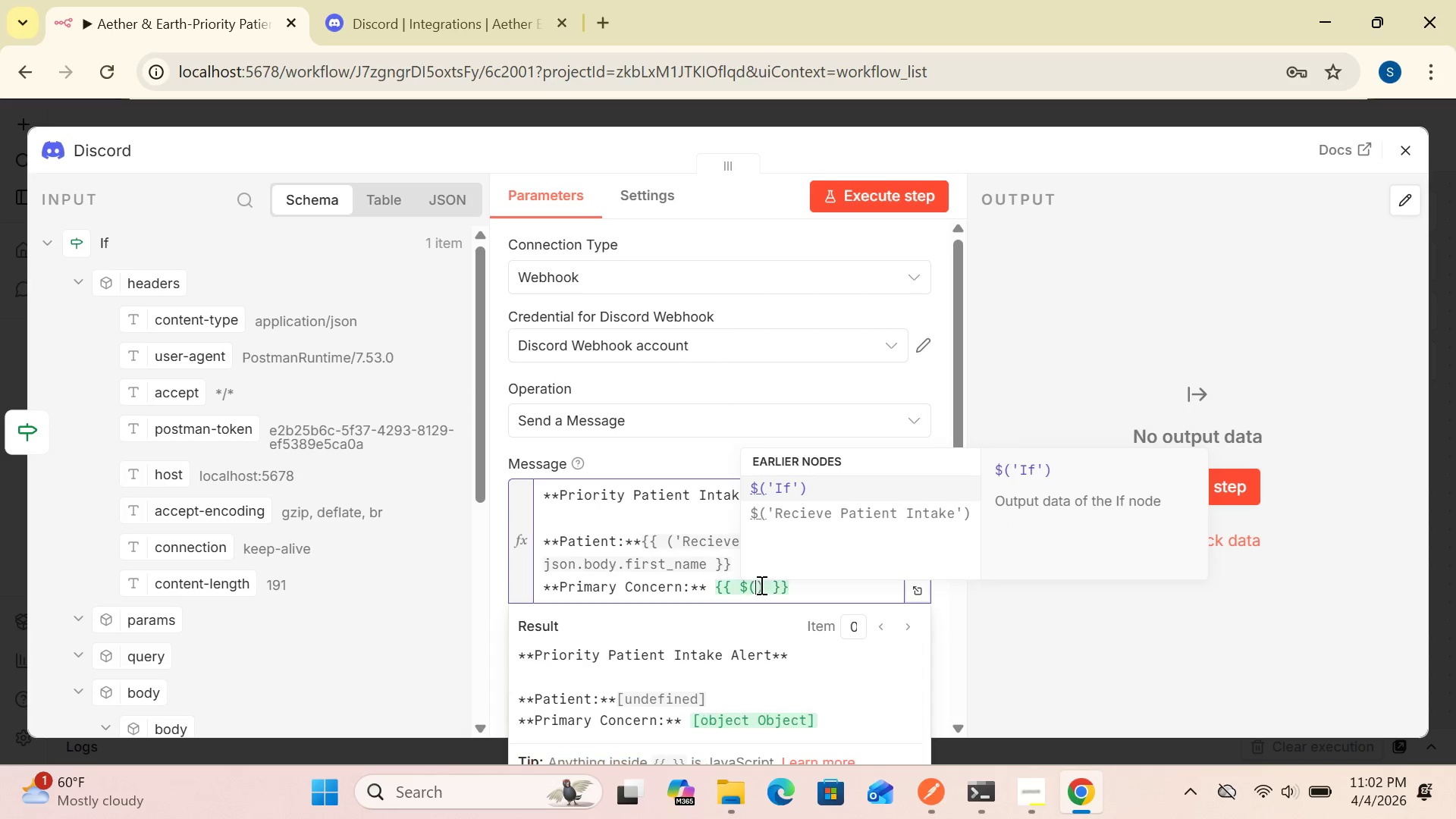 
key(Shift+9)
 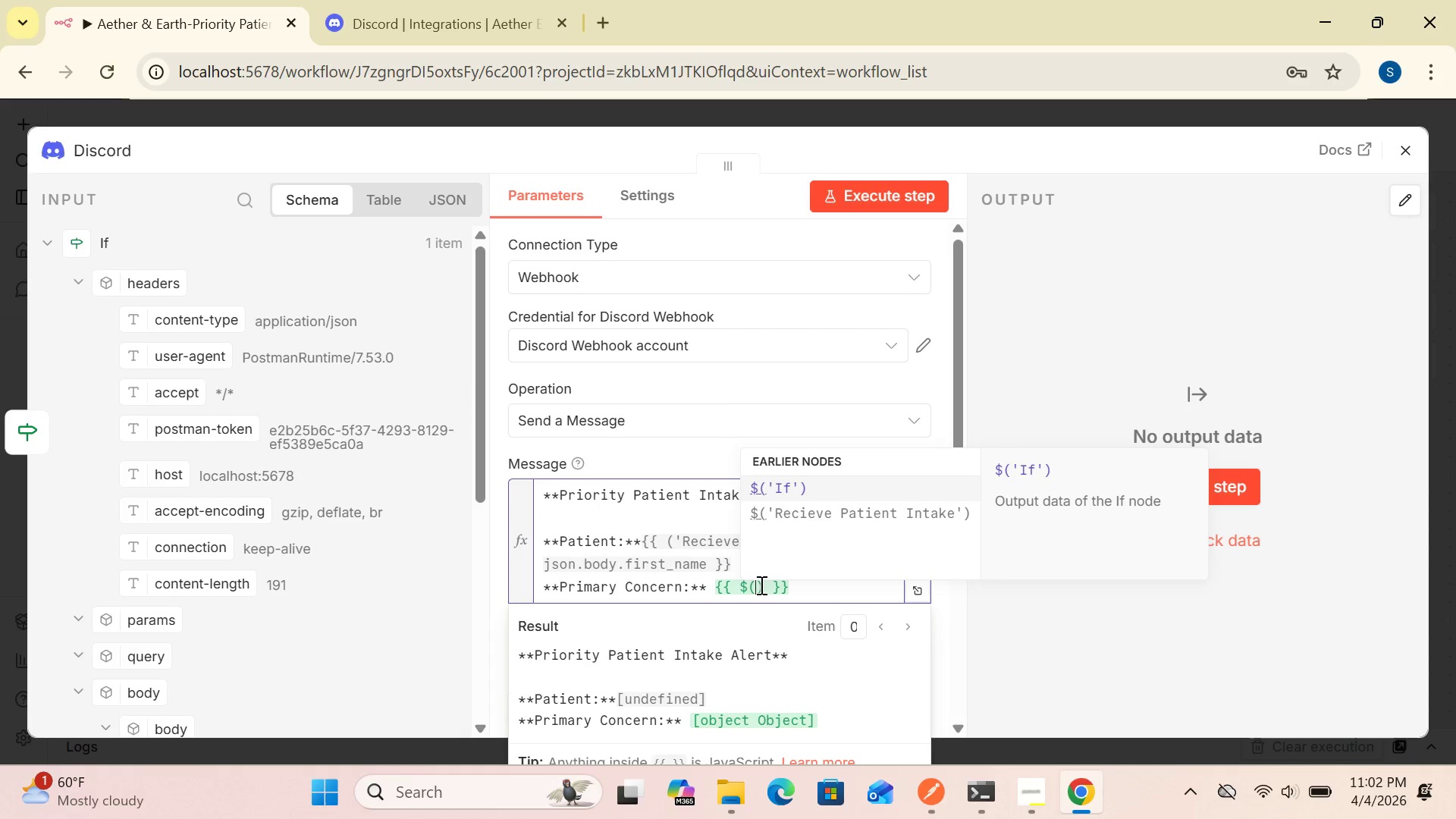 
type('Receive Patient Intake')
 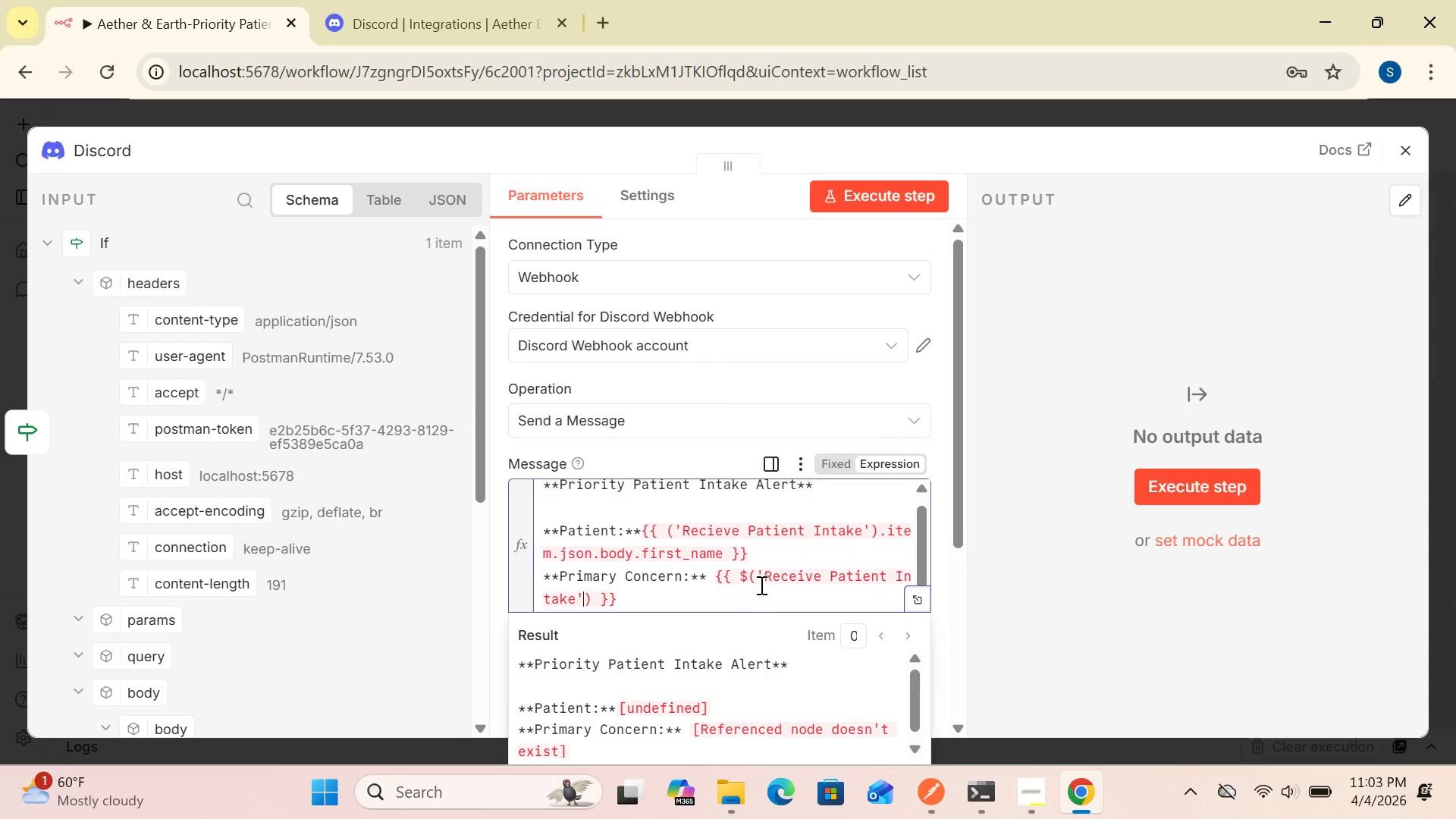 
key(ArrowRight)
 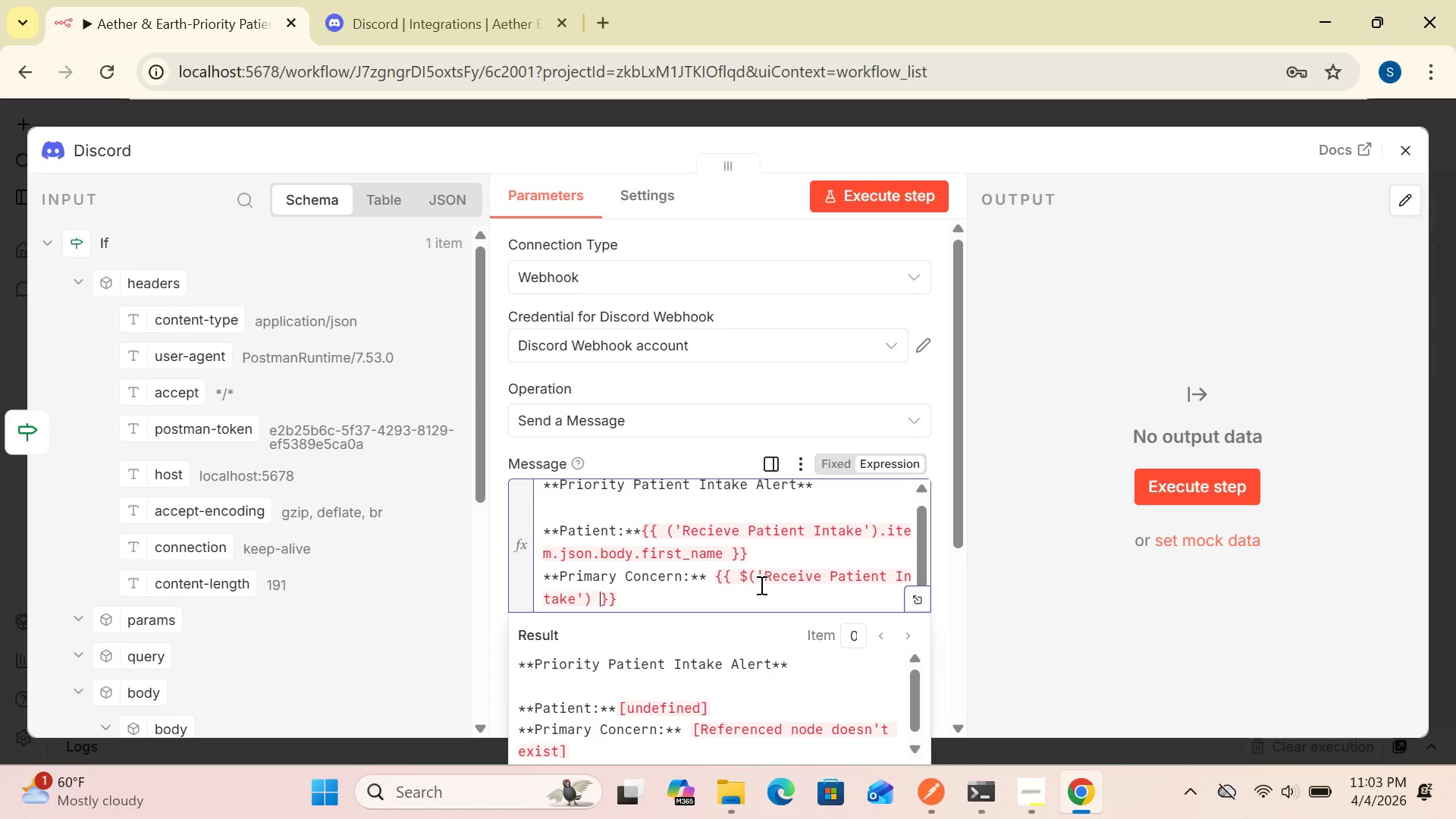 
key(ArrowRight)
 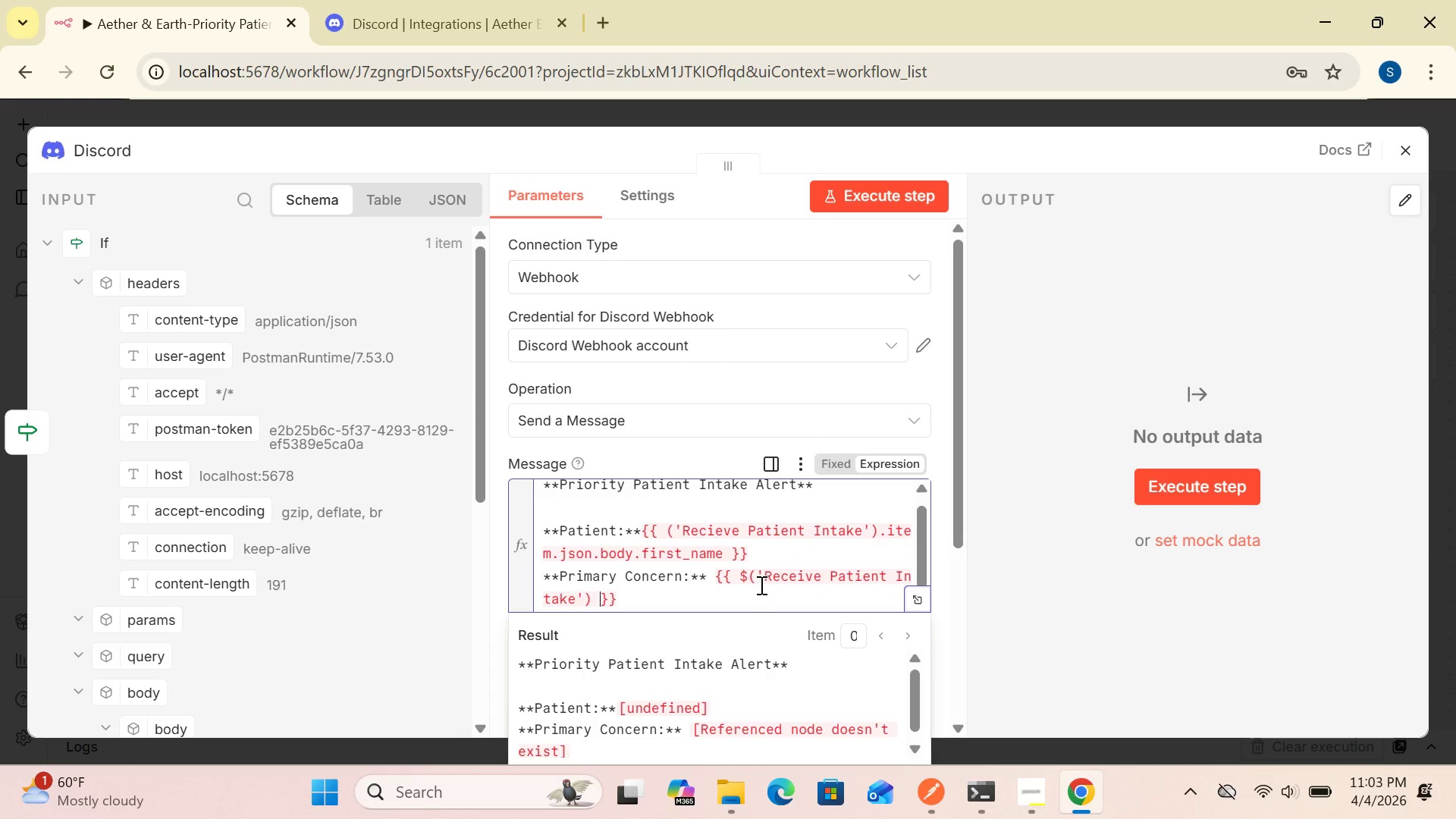 
key(ArrowLeft)
 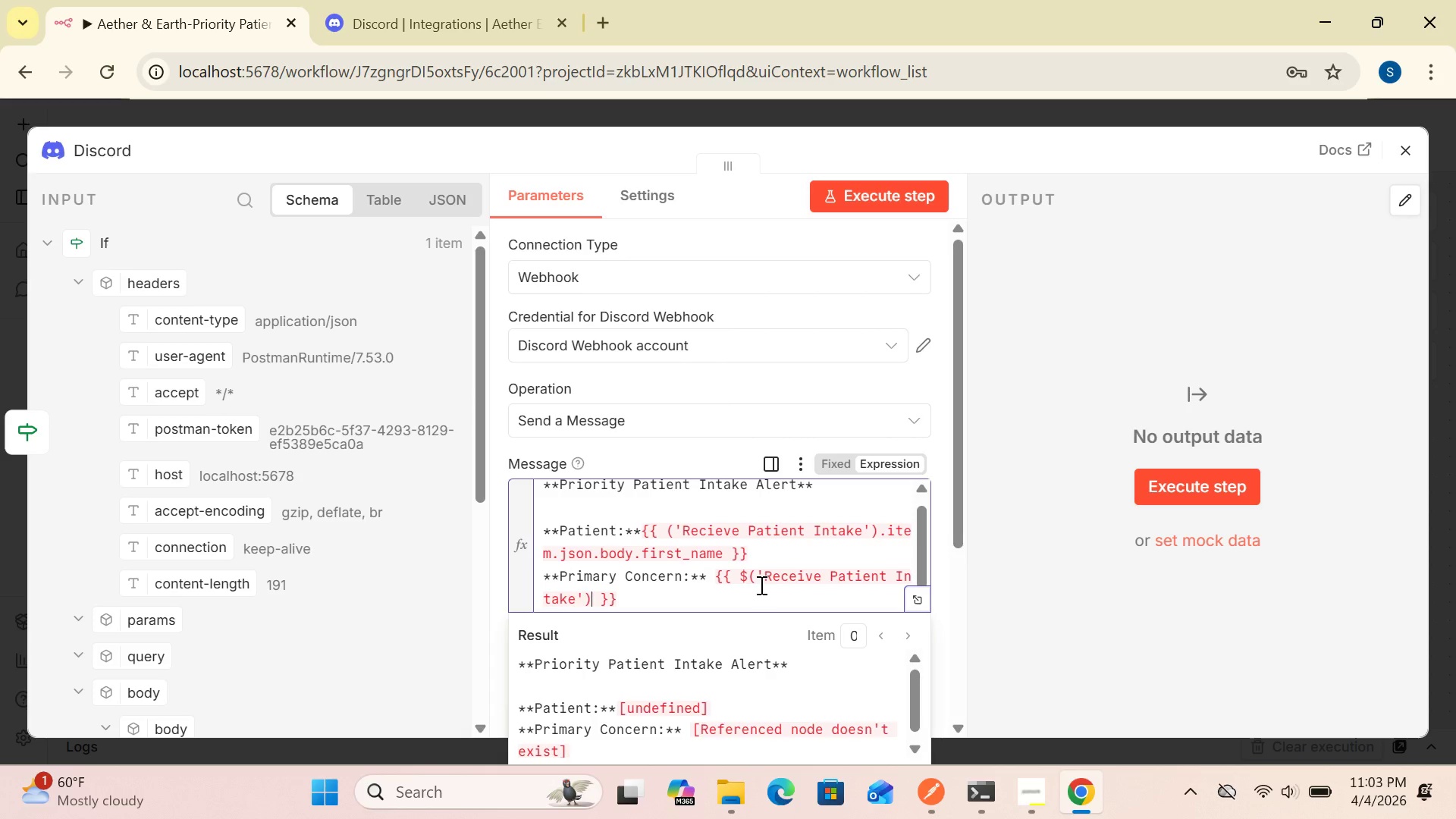 
type(.item)
 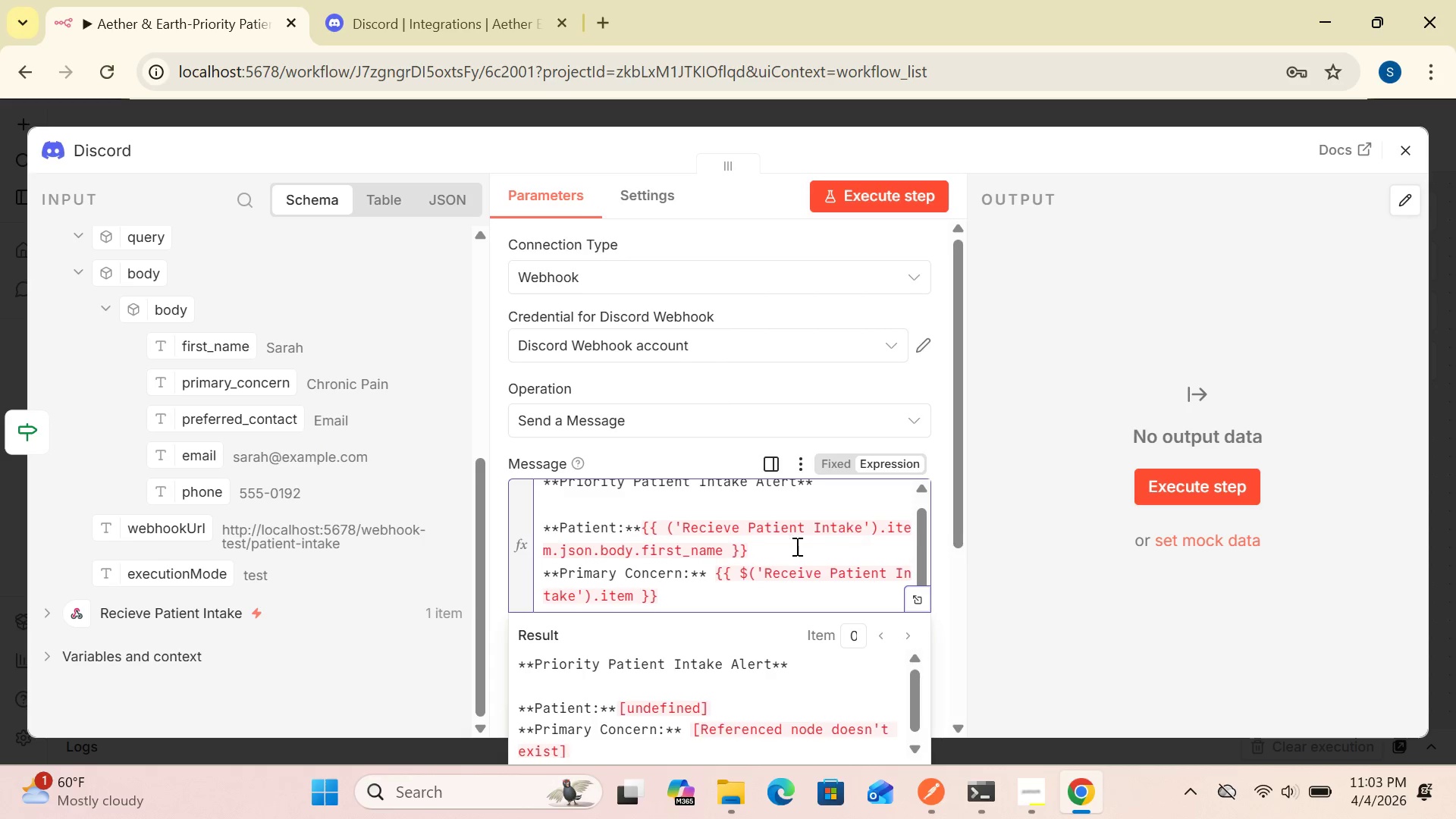 
wait(38.11)
 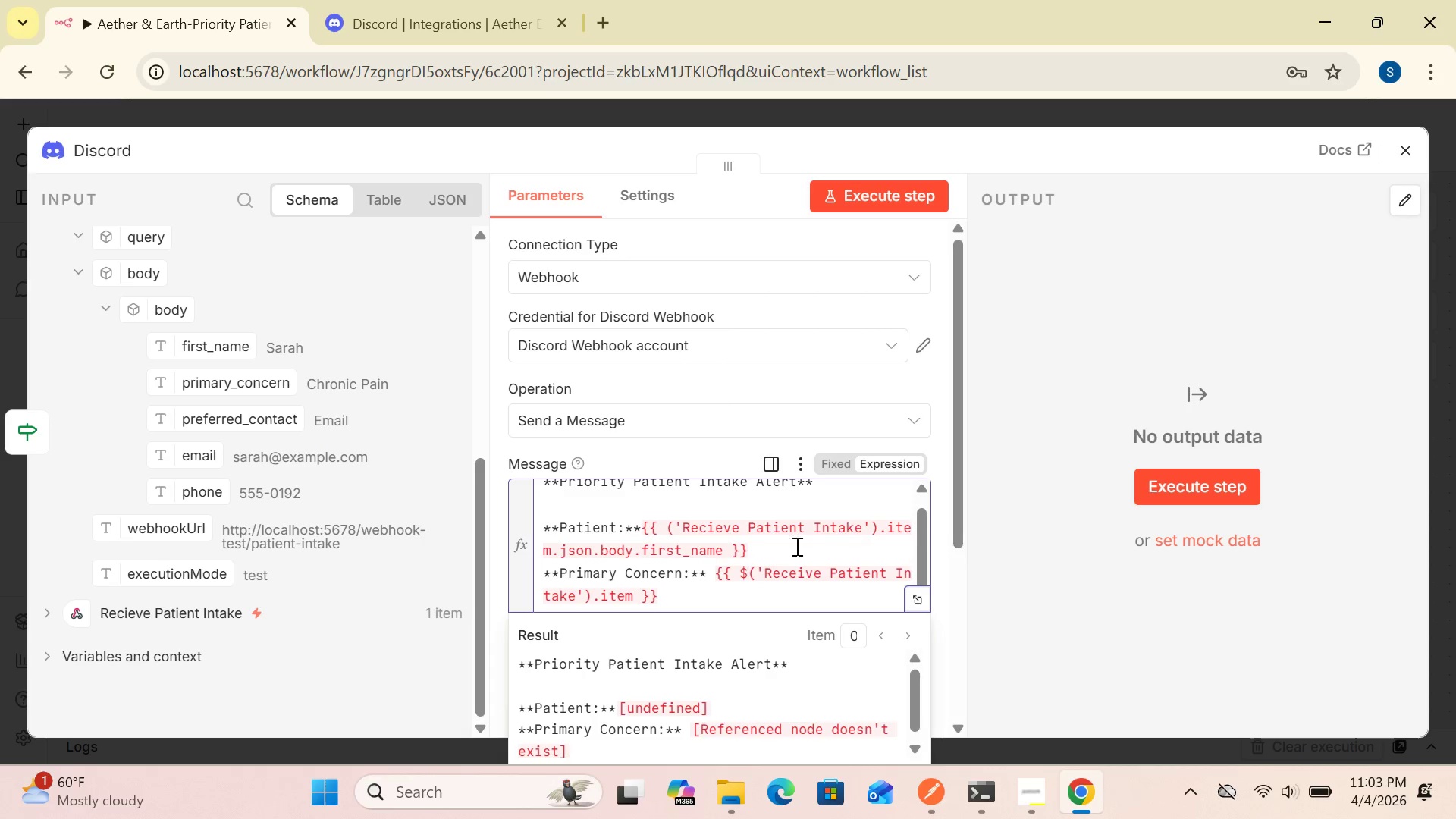 
left_click_drag(start_coordinate=[232, 359], to_coordinate=[676, 544])
 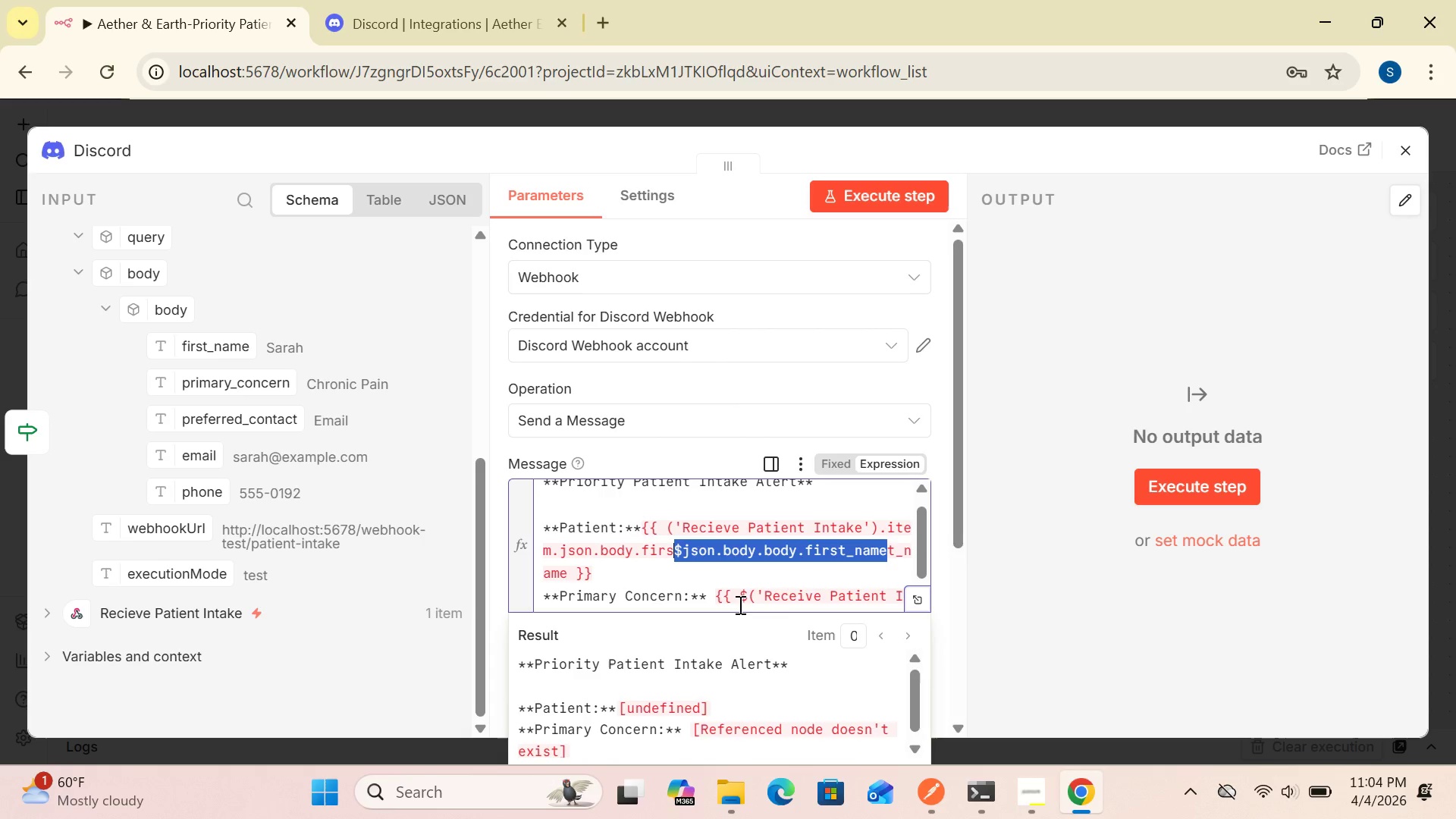 
key(Backspace)
 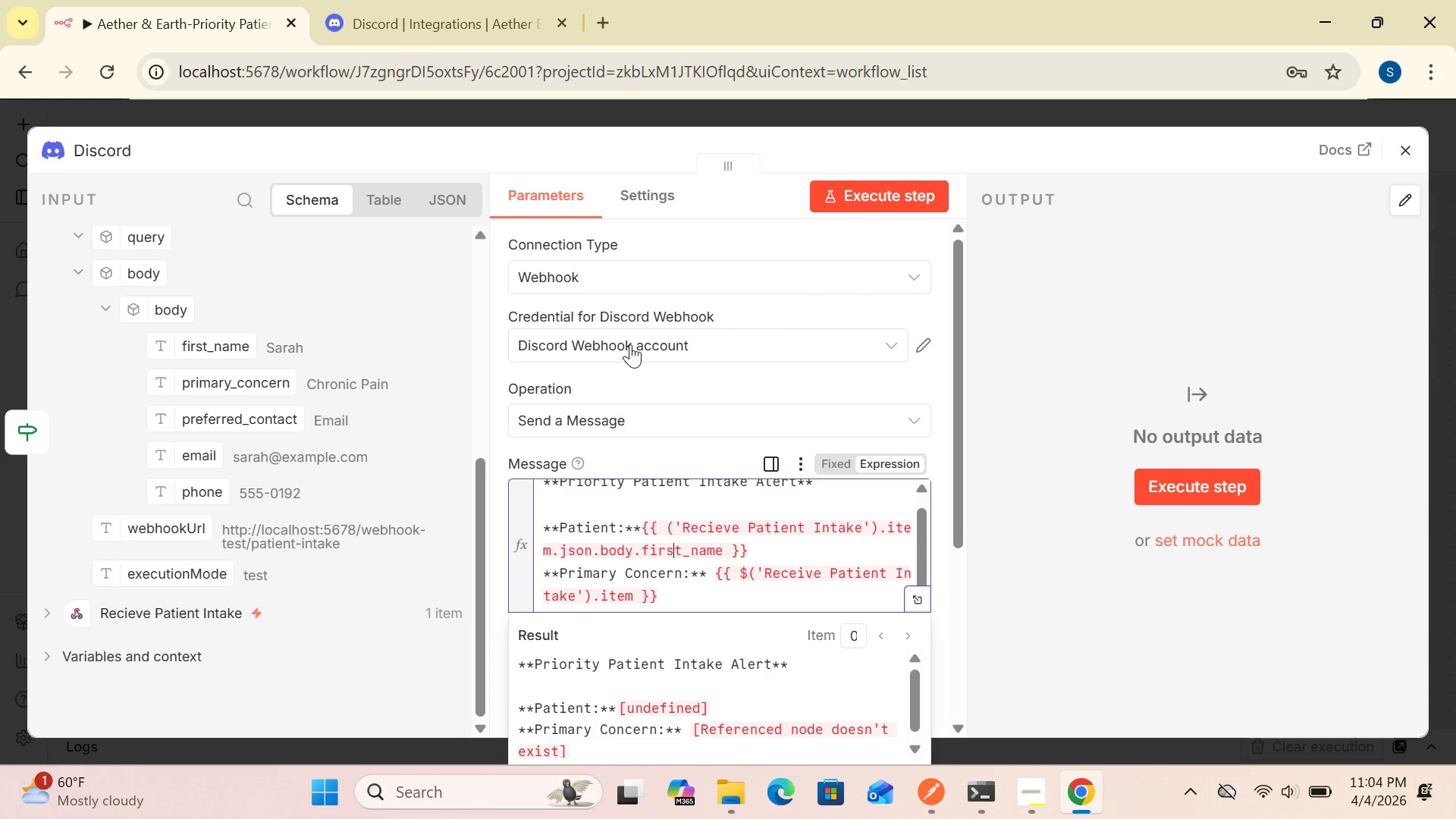 
wait(36.11)
 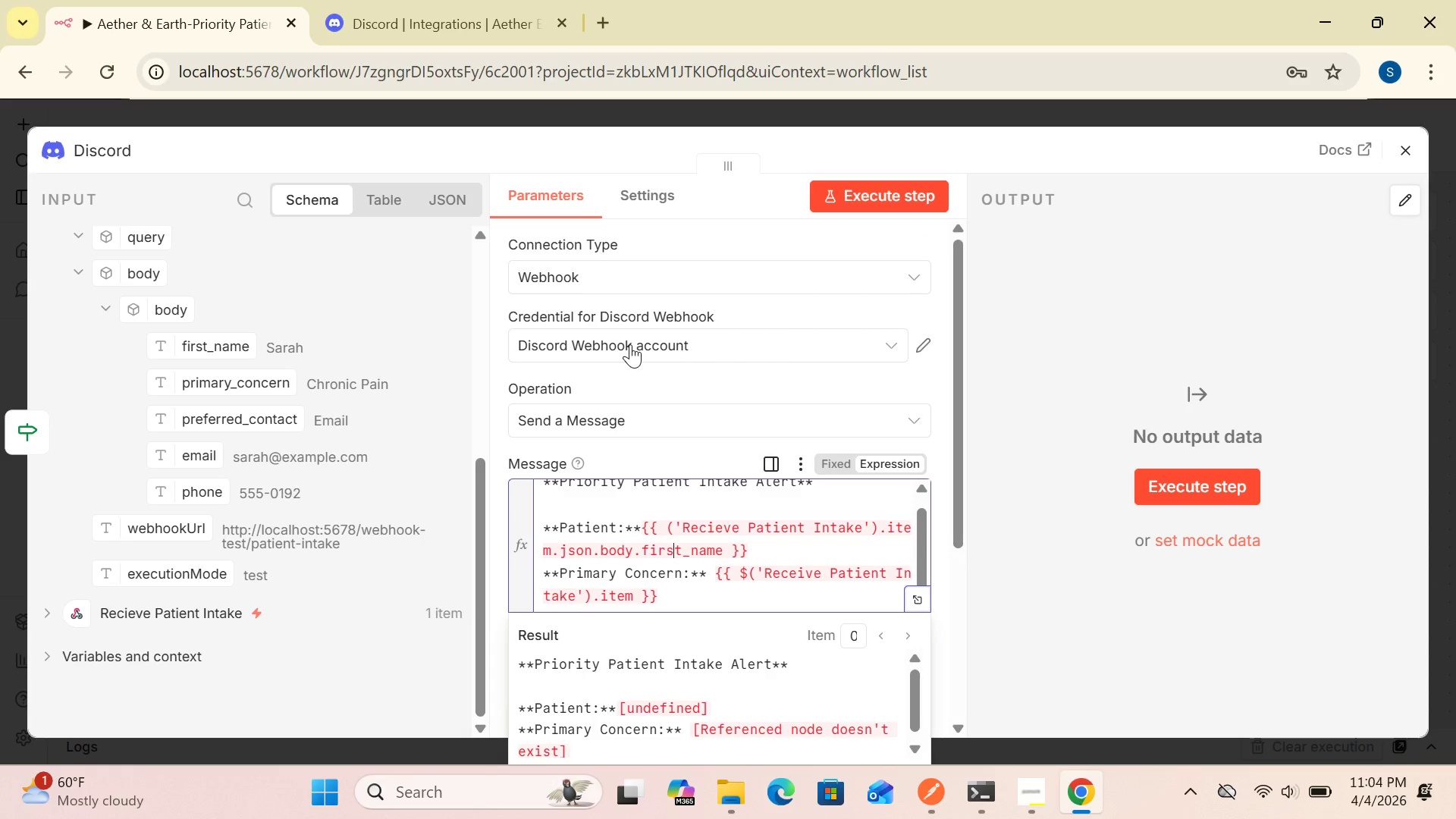 
mouse_move([629, 428])
 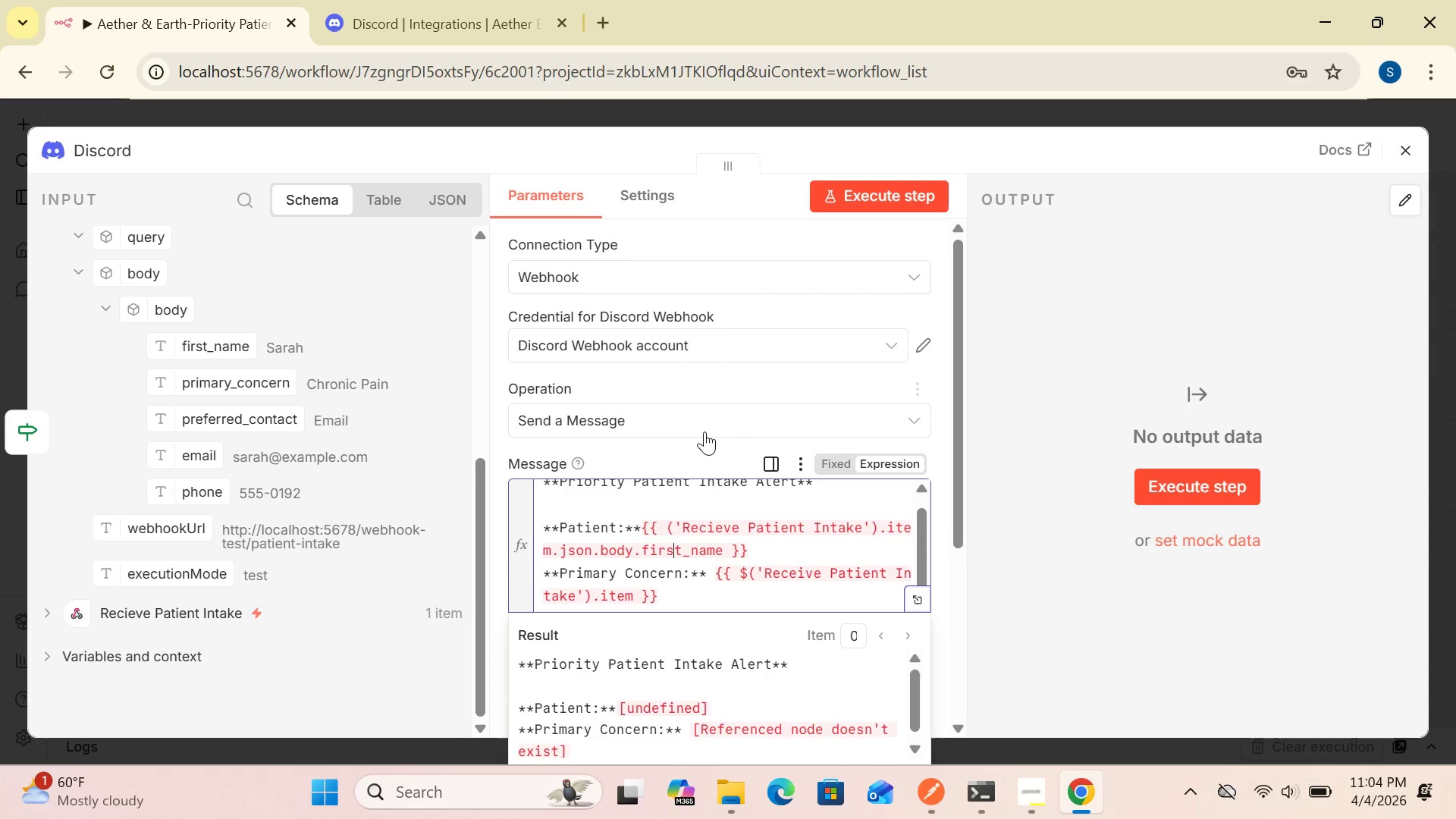 
left_click([704, 431])
 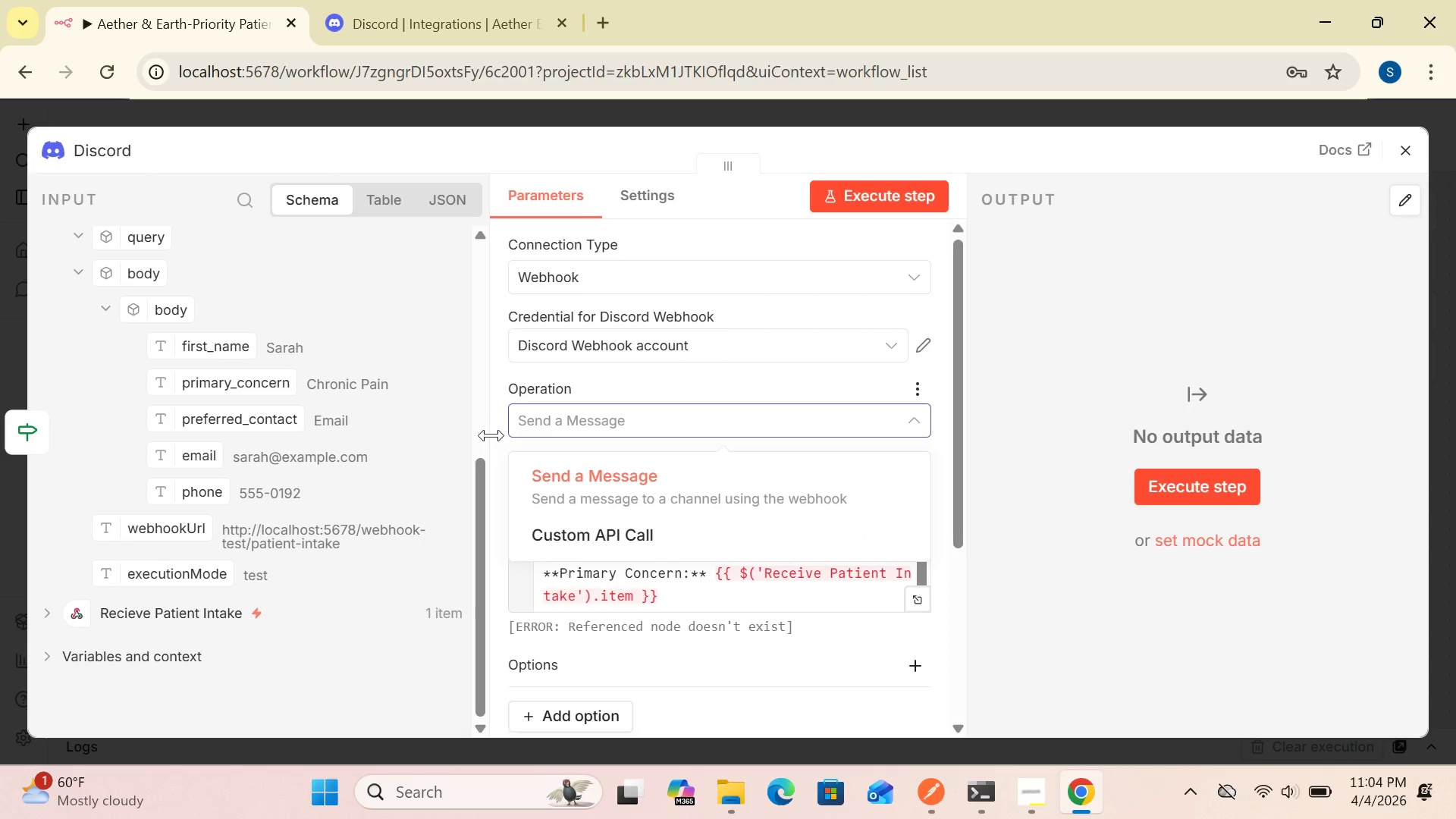 
left_click([497, 430])
 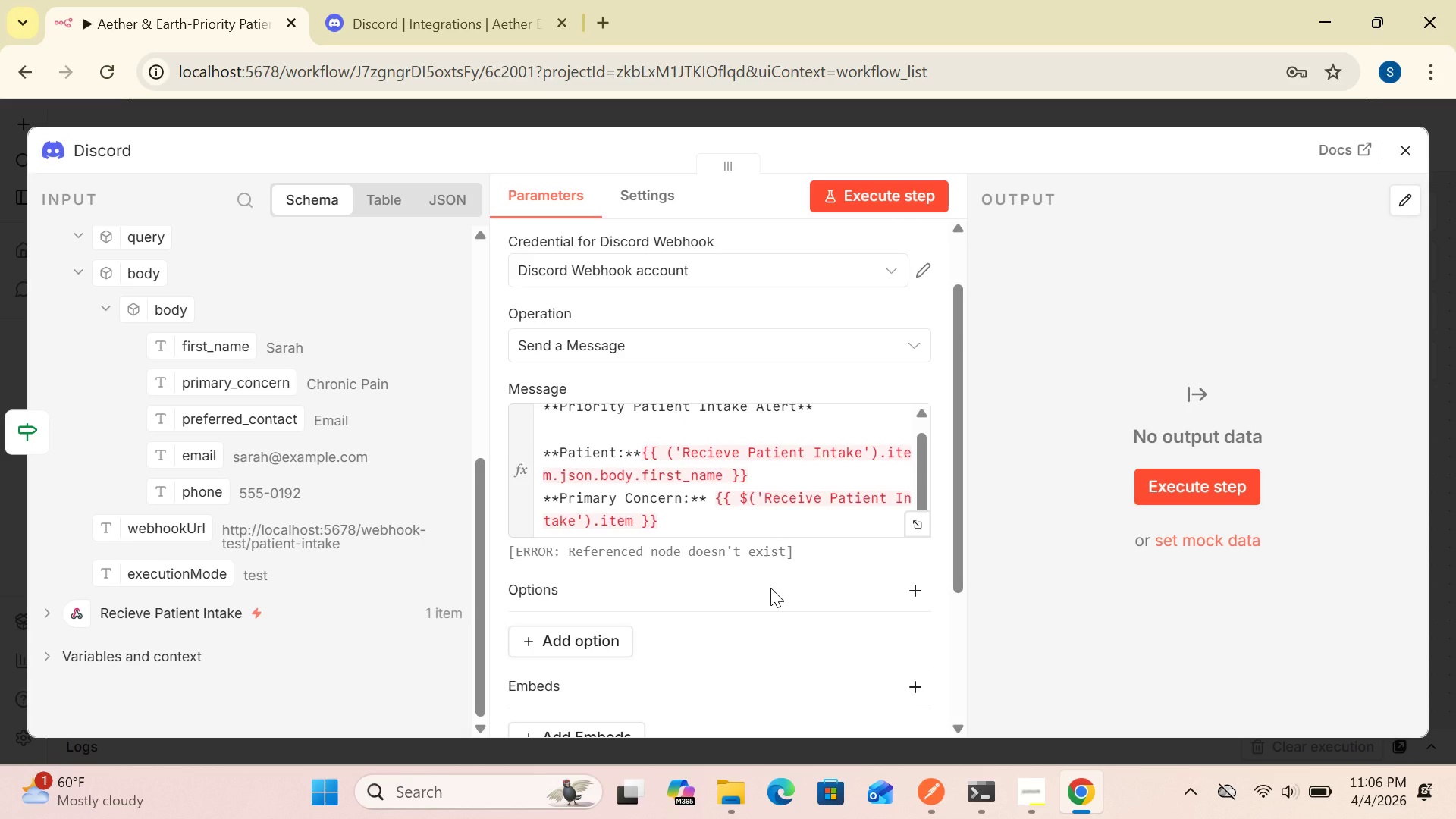 
wait(112.06)
 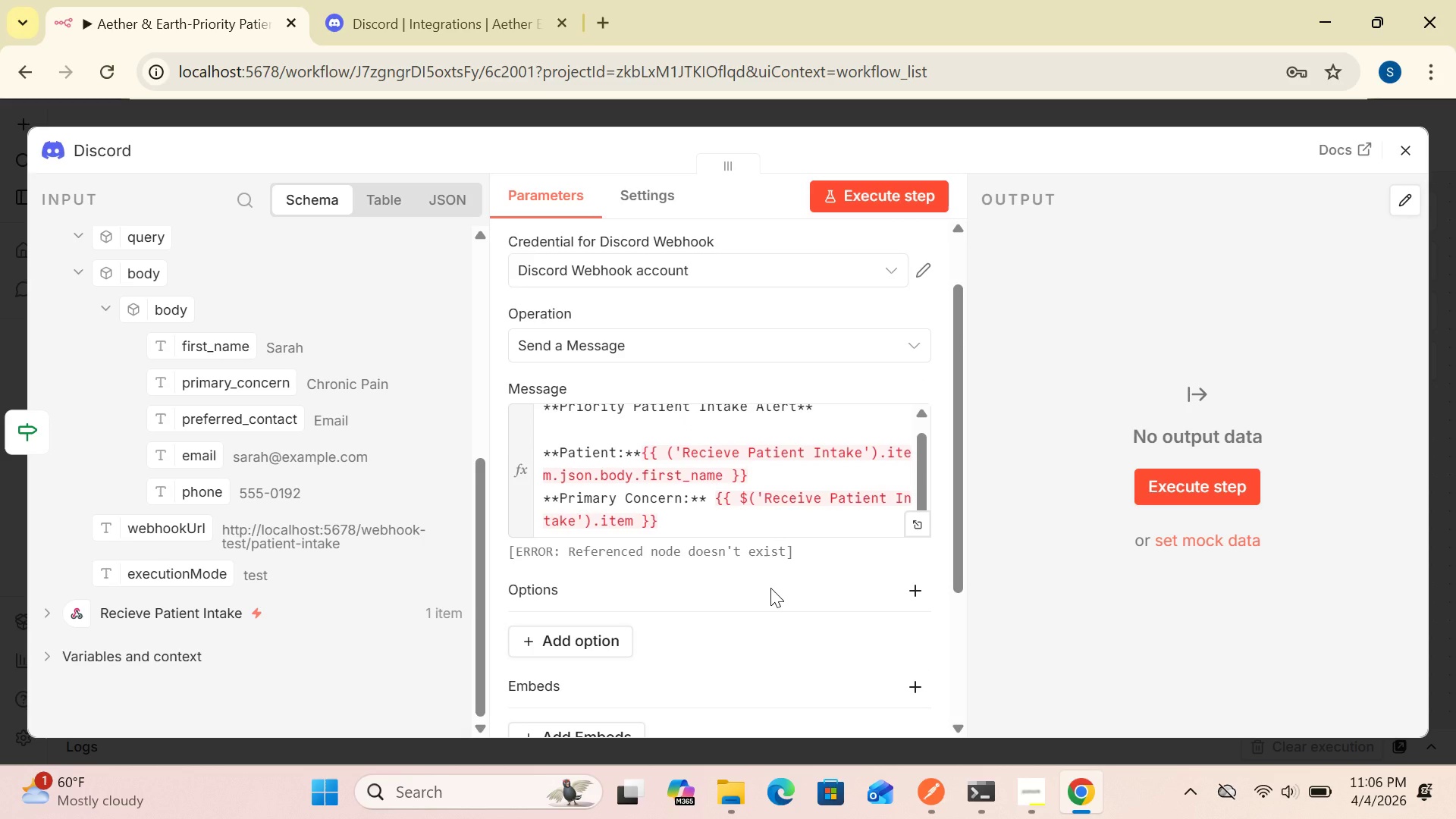 
left_click([1039, 813])